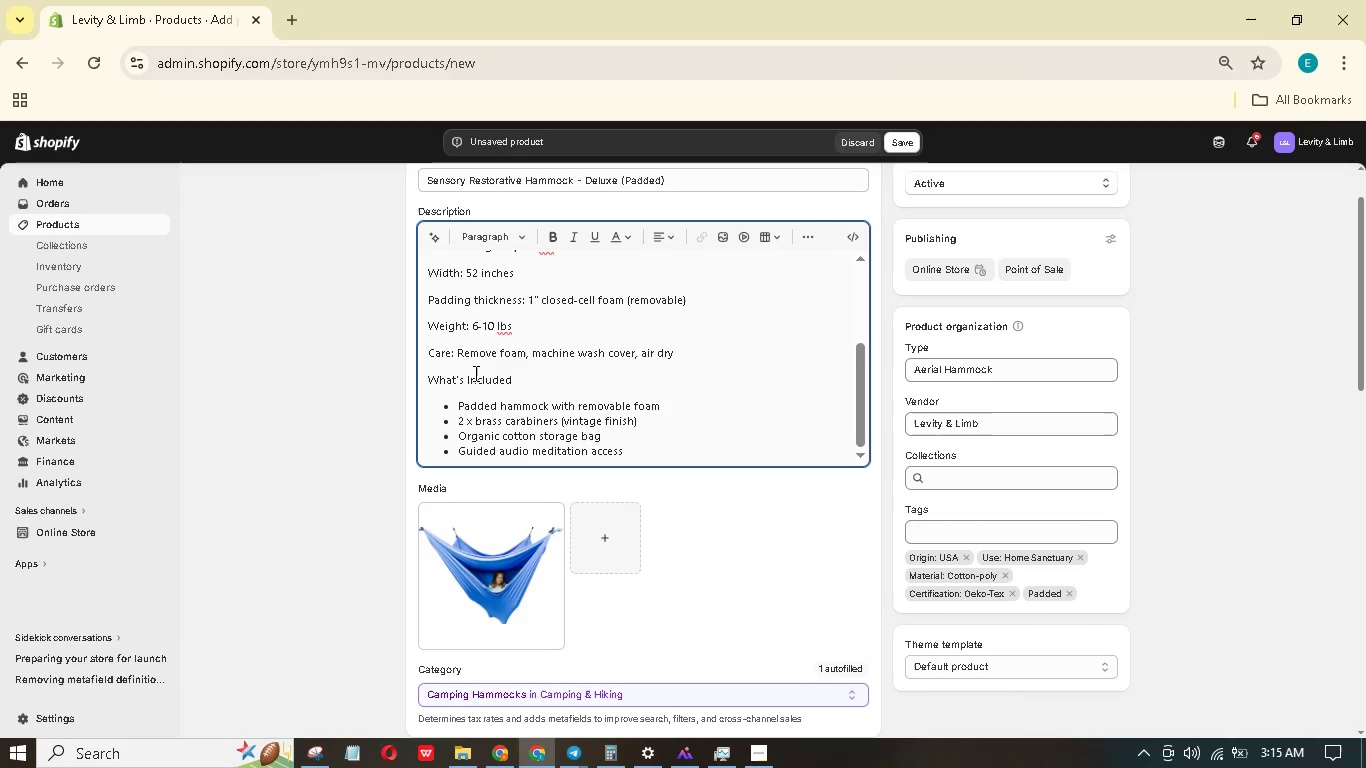 
left_click_drag(start_coordinate=[519, 375], to_coordinate=[426, 371])
 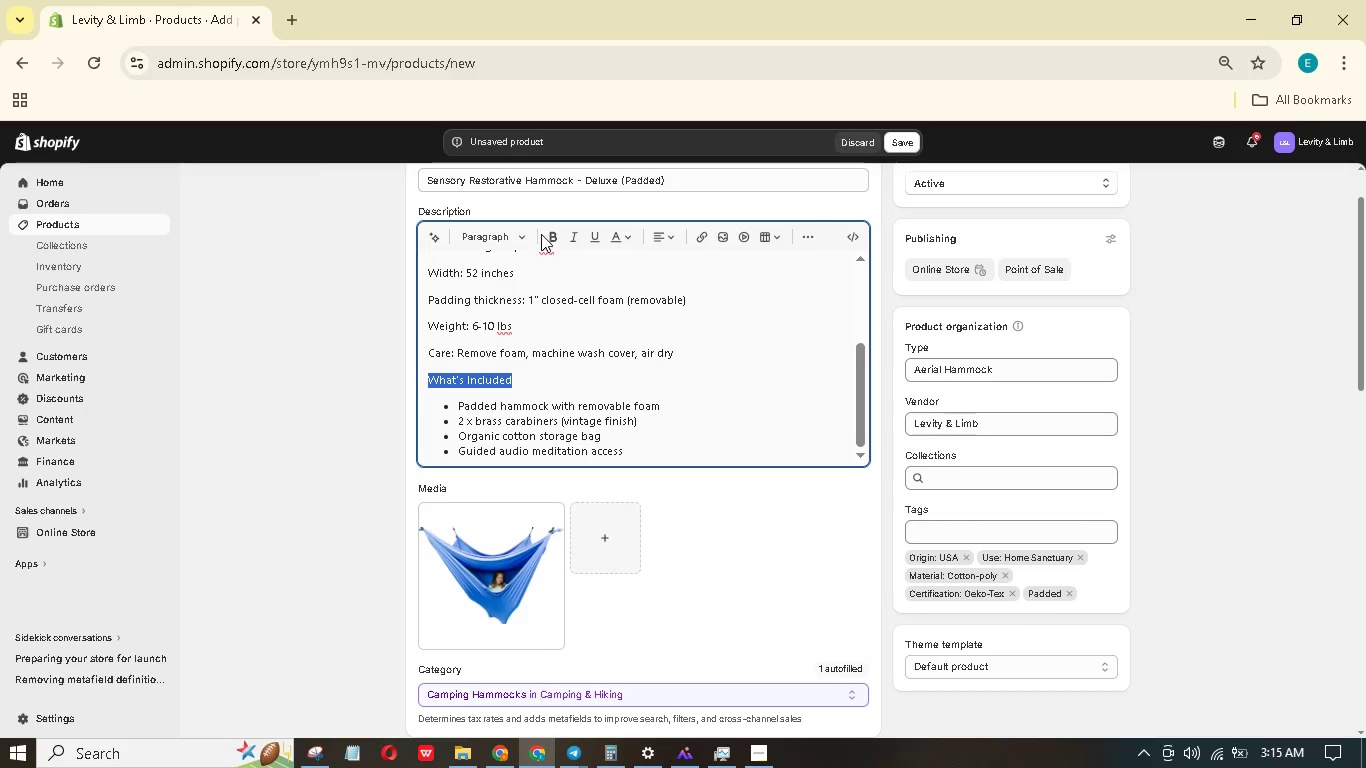 
mouse_move([520, 237])
 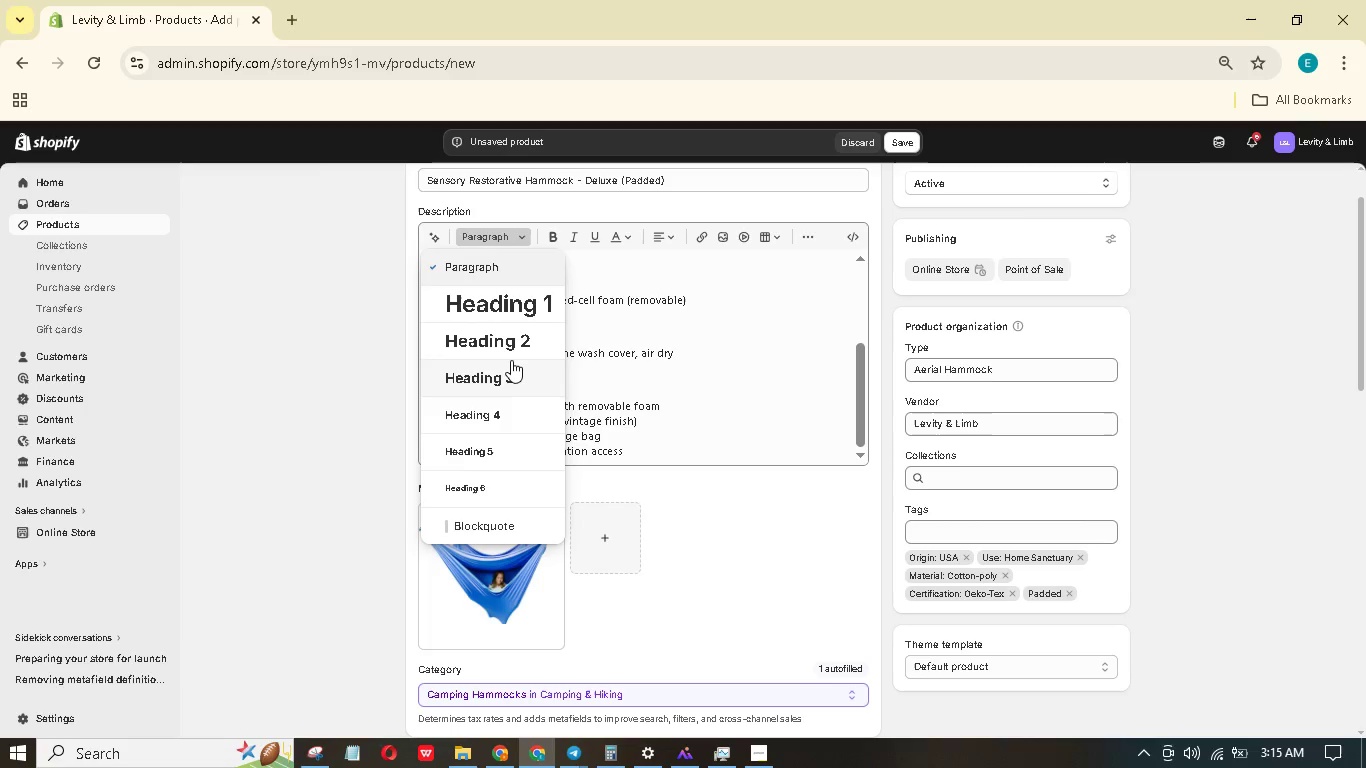 
left_click([511, 363])
 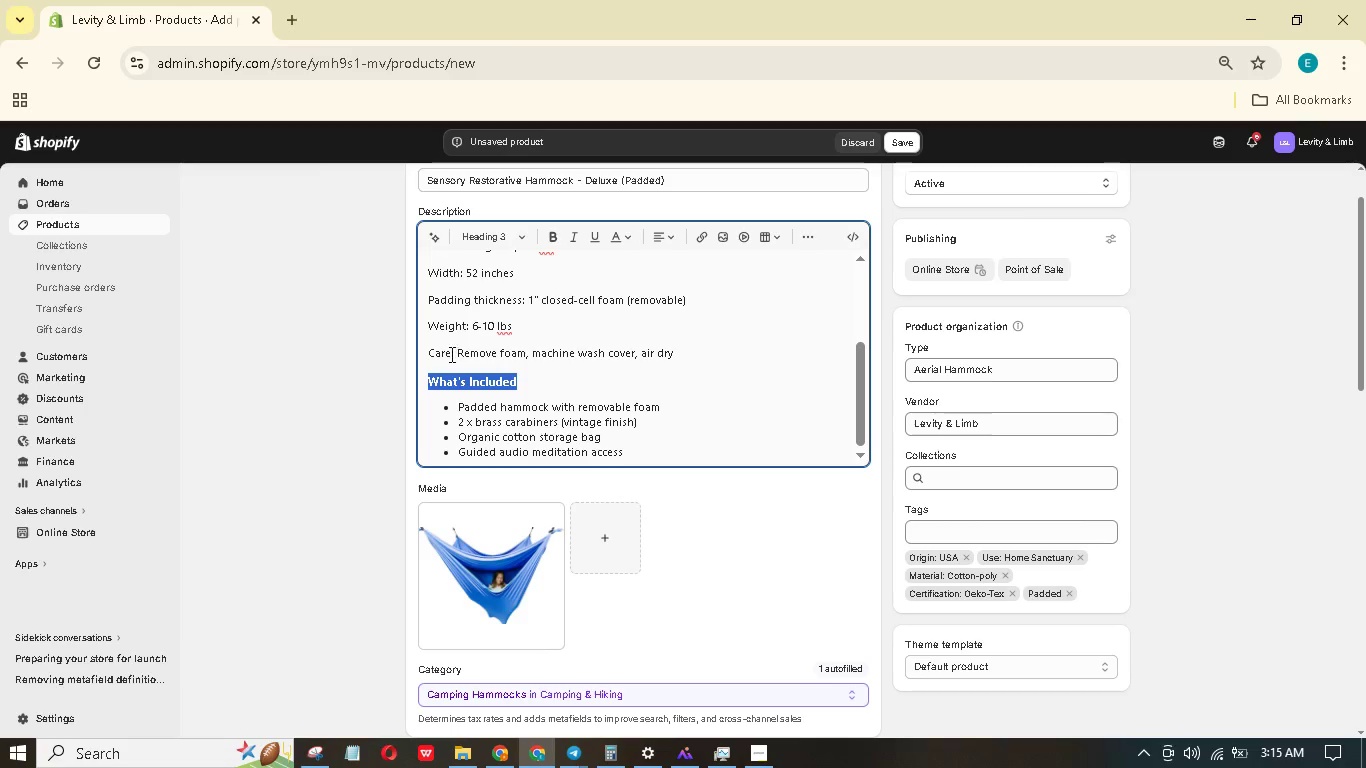 
left_click_drag(start_coordinate=[449, 354], to_coordinate=[425, 354])
 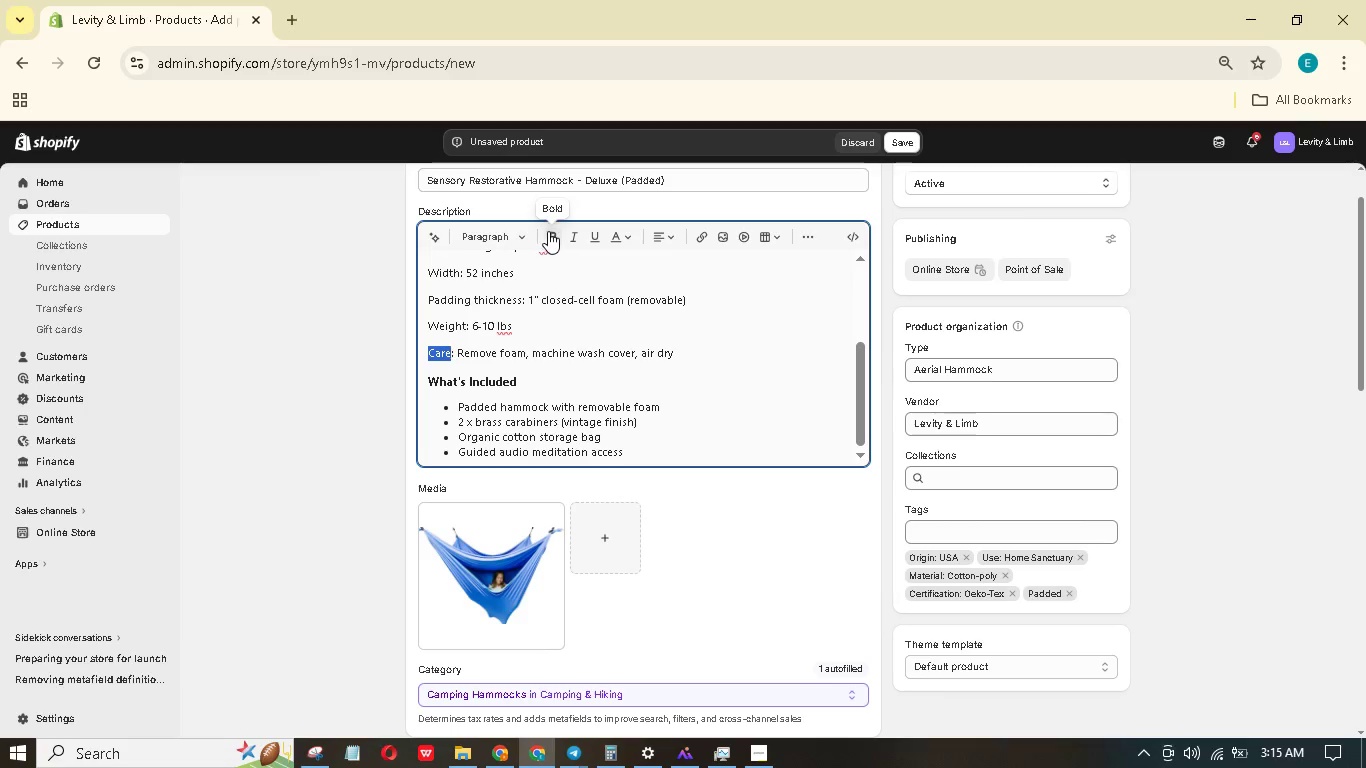 
left_click([548, 231])
 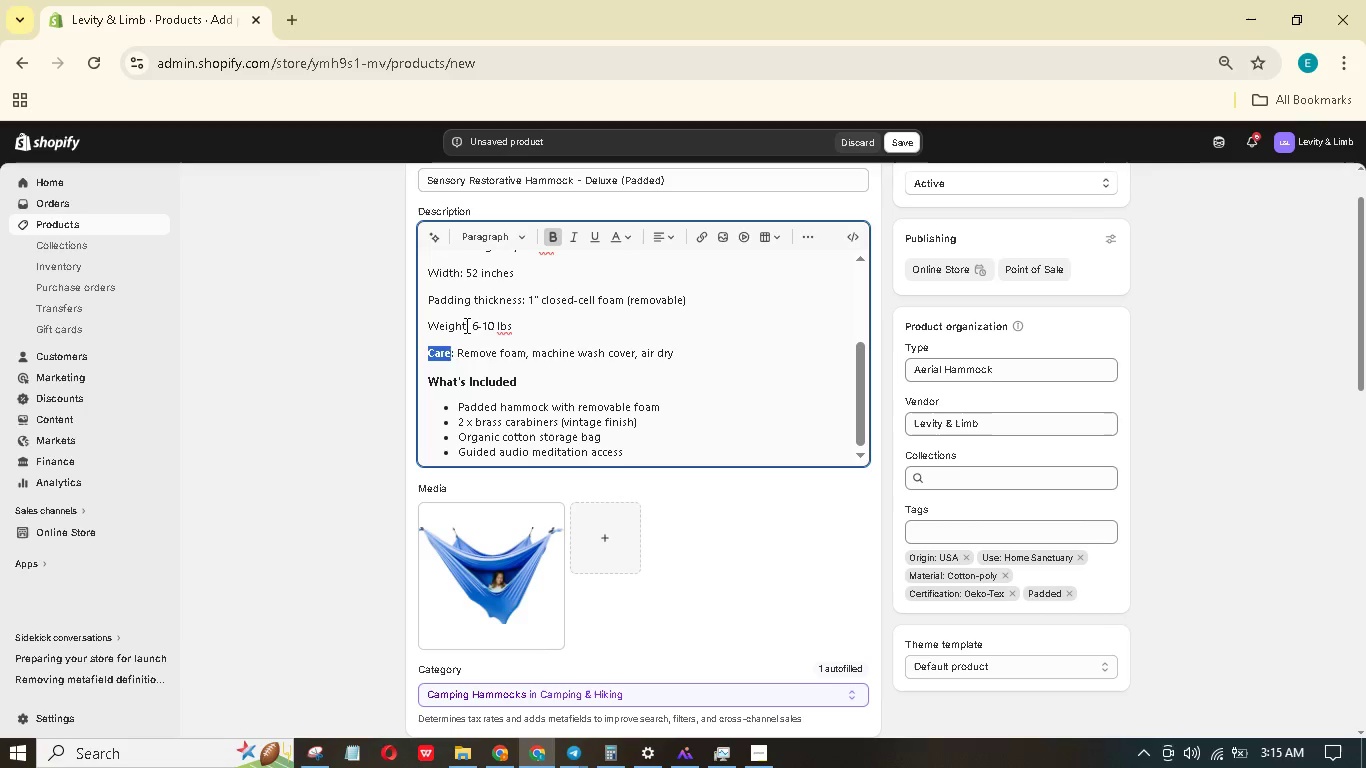 
left_click_drag(start_coordinate=[465, 326], to_coordinate=[419, 309])
 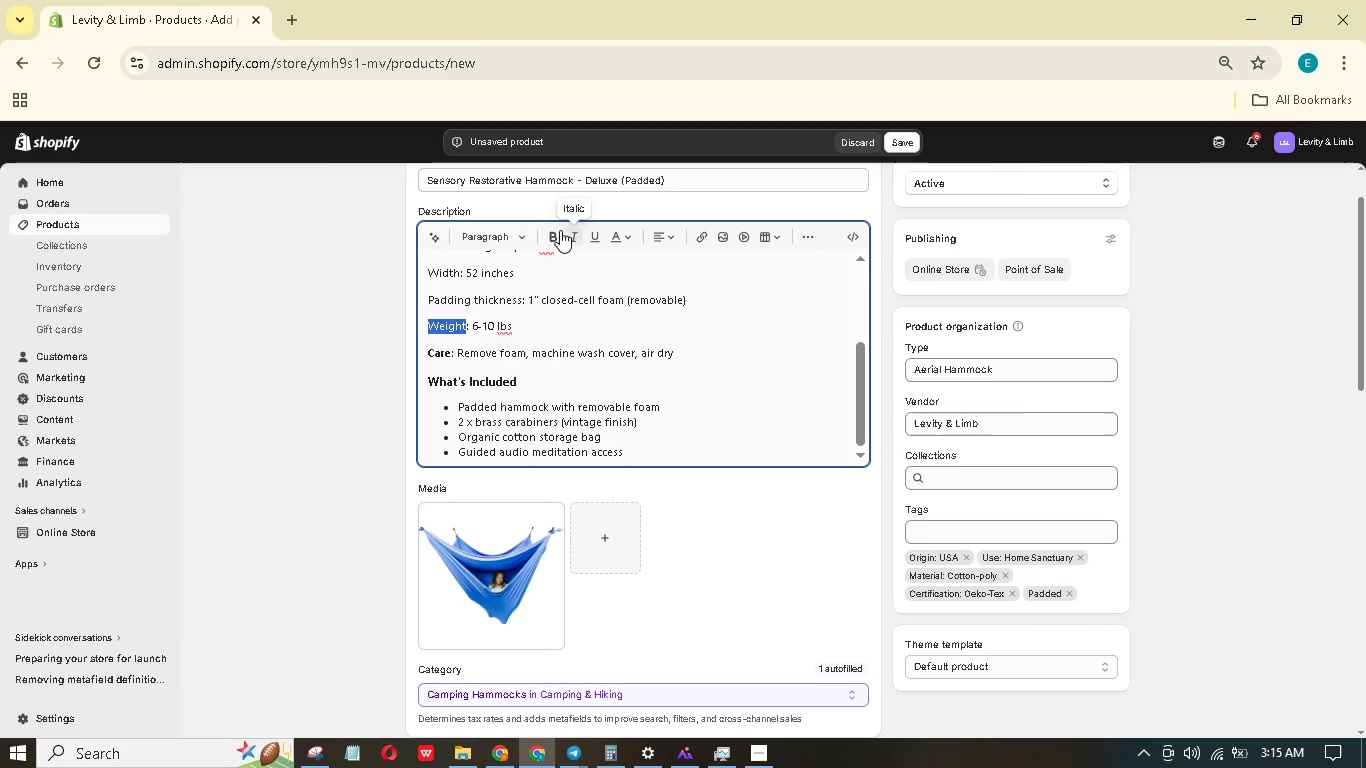 
left_click([550, 232])
 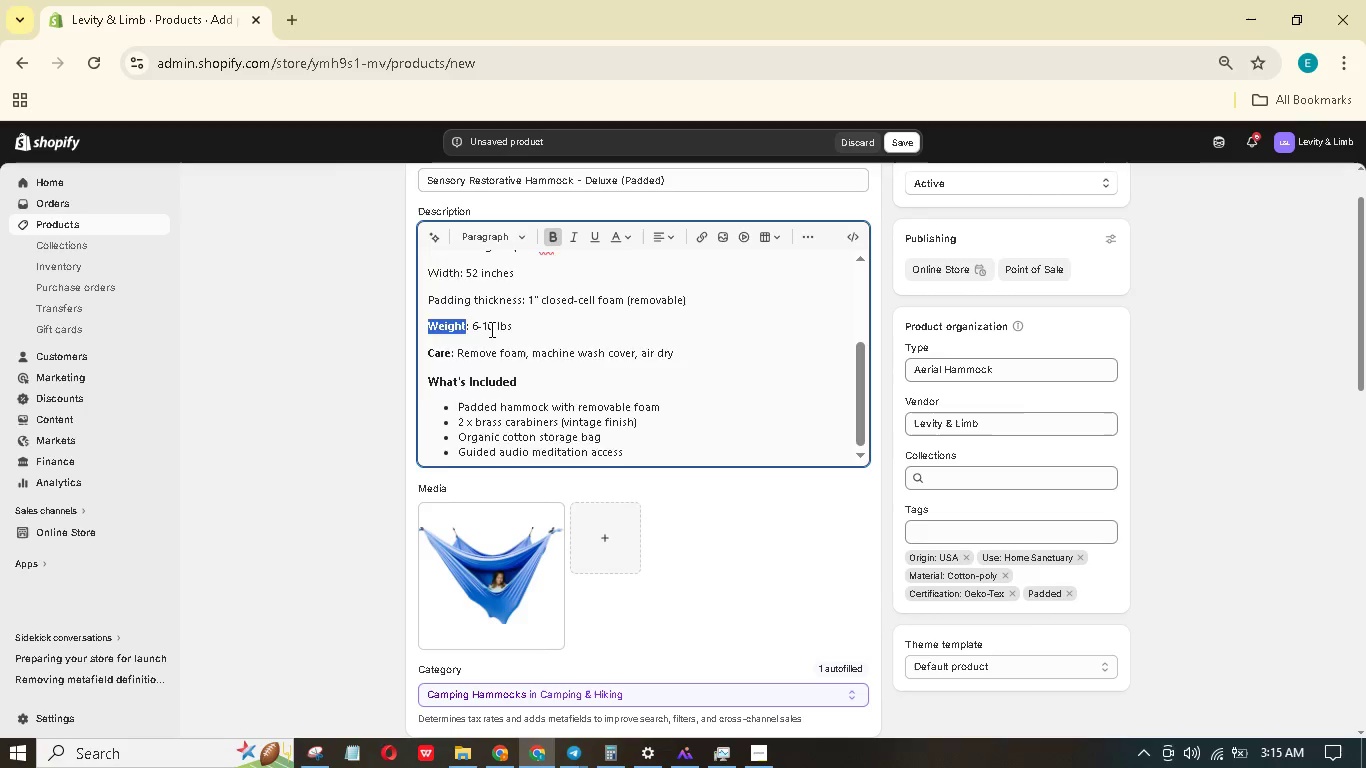 
scroll: coordinate [490, 329], scroll_direction: up, amount: 1.0
 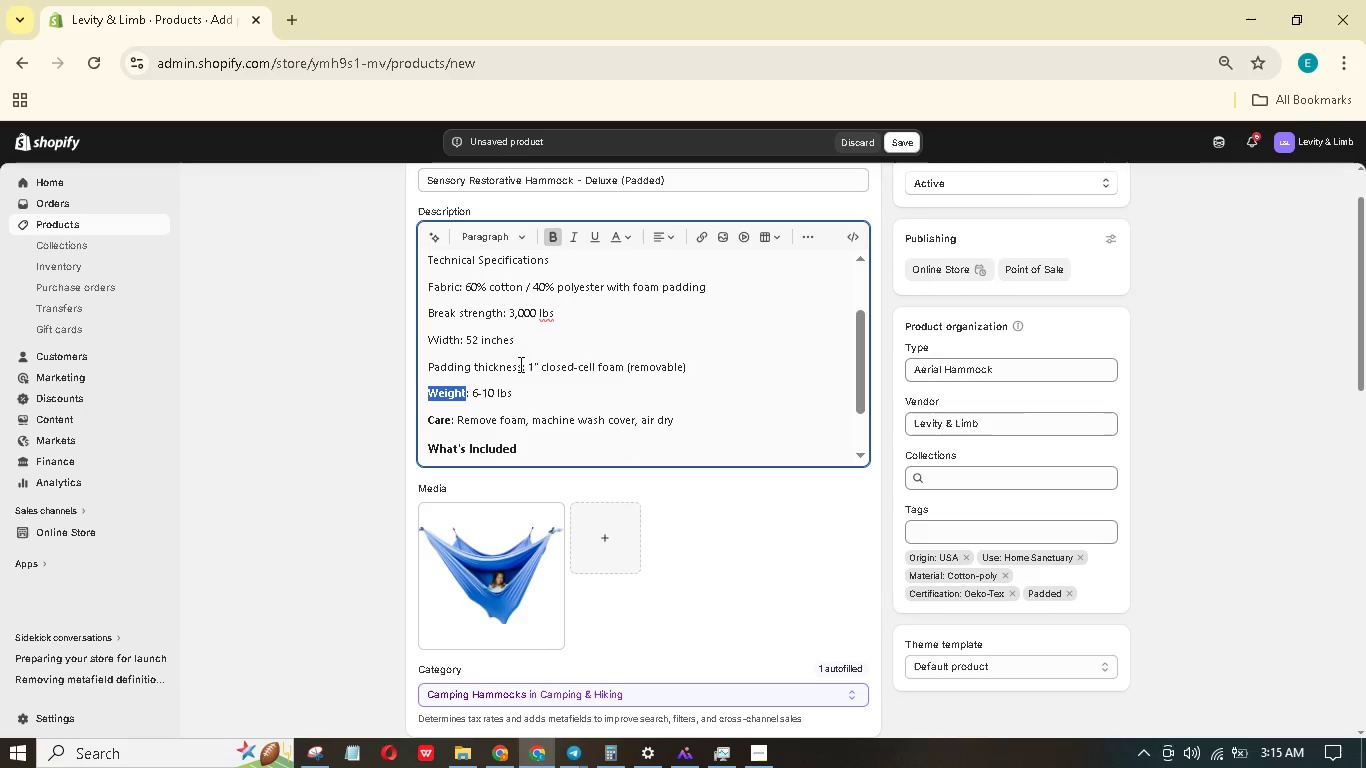 
left_click_drag(start_coordinate=[521, 365], to_coordinate=[429, 362])
 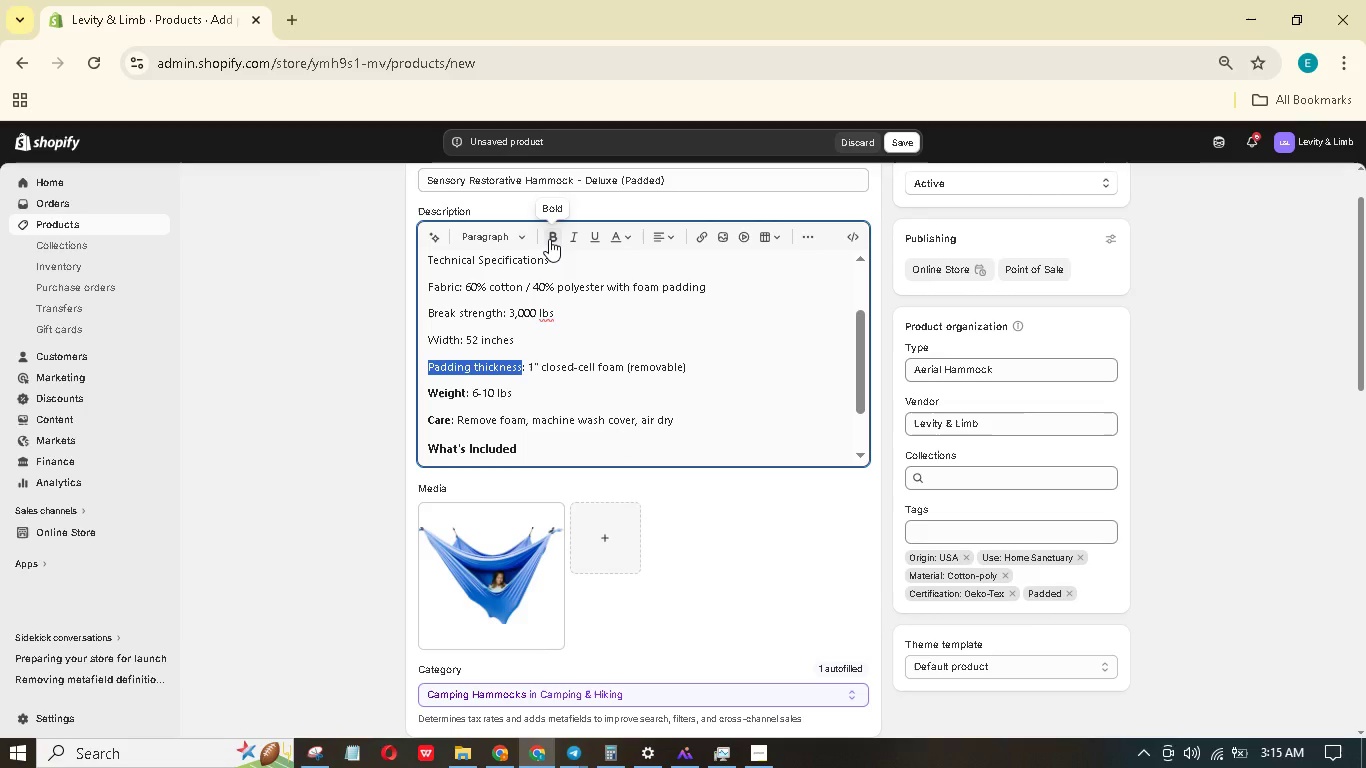 
left_click([549, 239])
 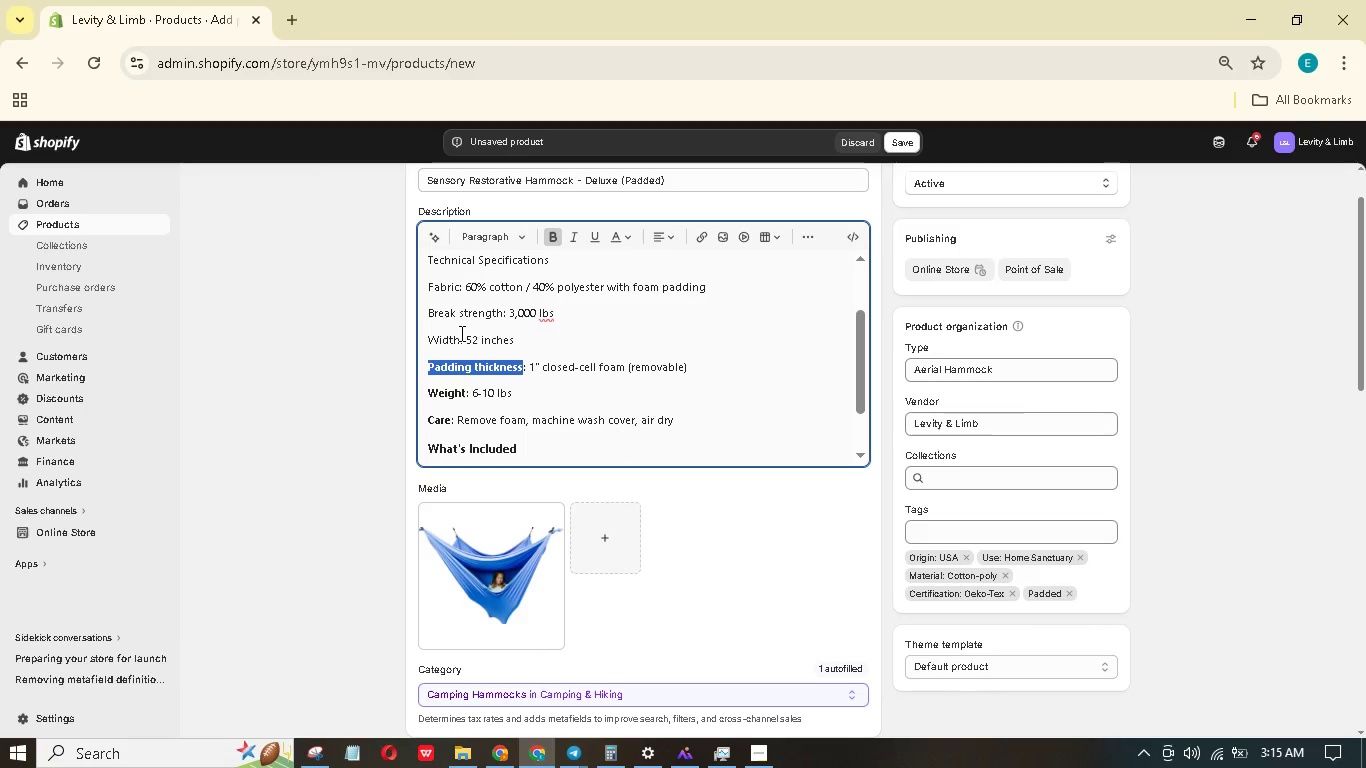 
left_click_drag(start_coordinate=[459, 333], to_coordinate=[429, 332])
 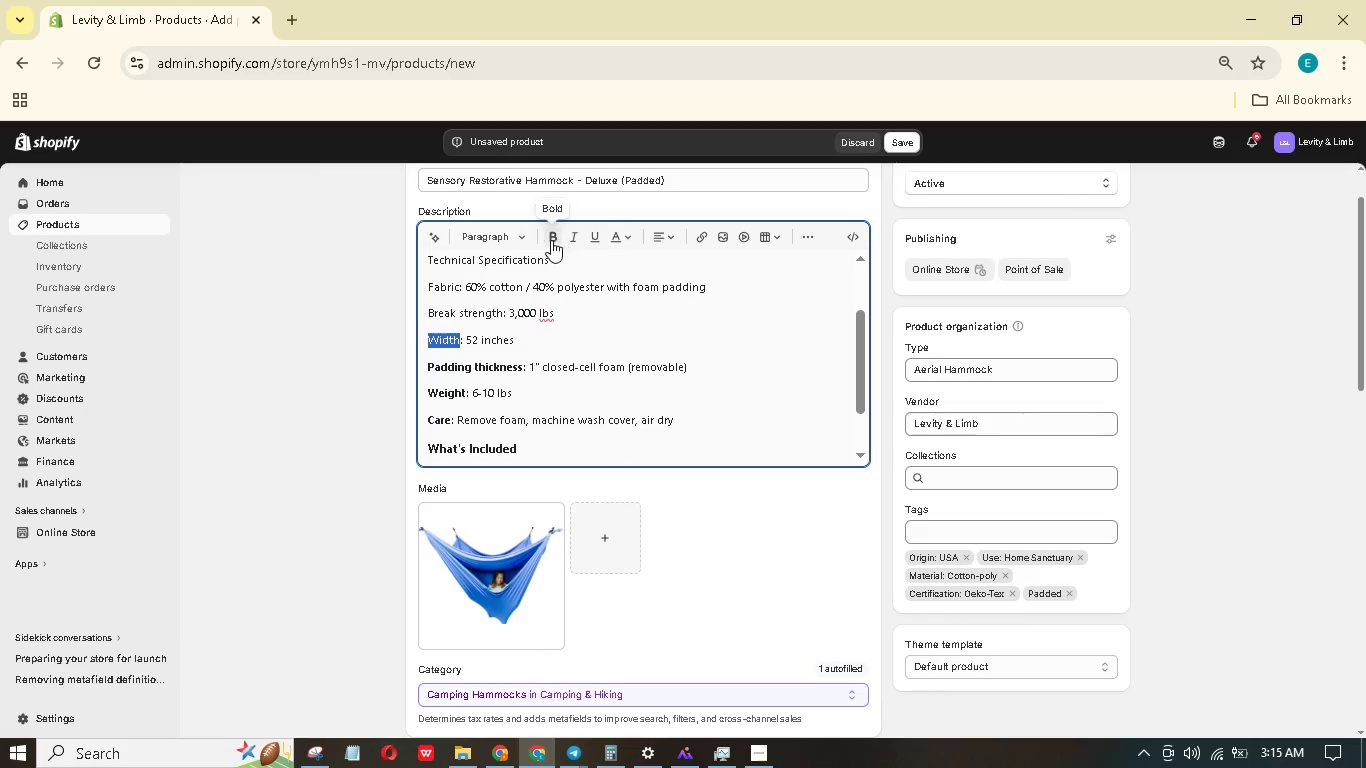 
left_click([549, 240])
 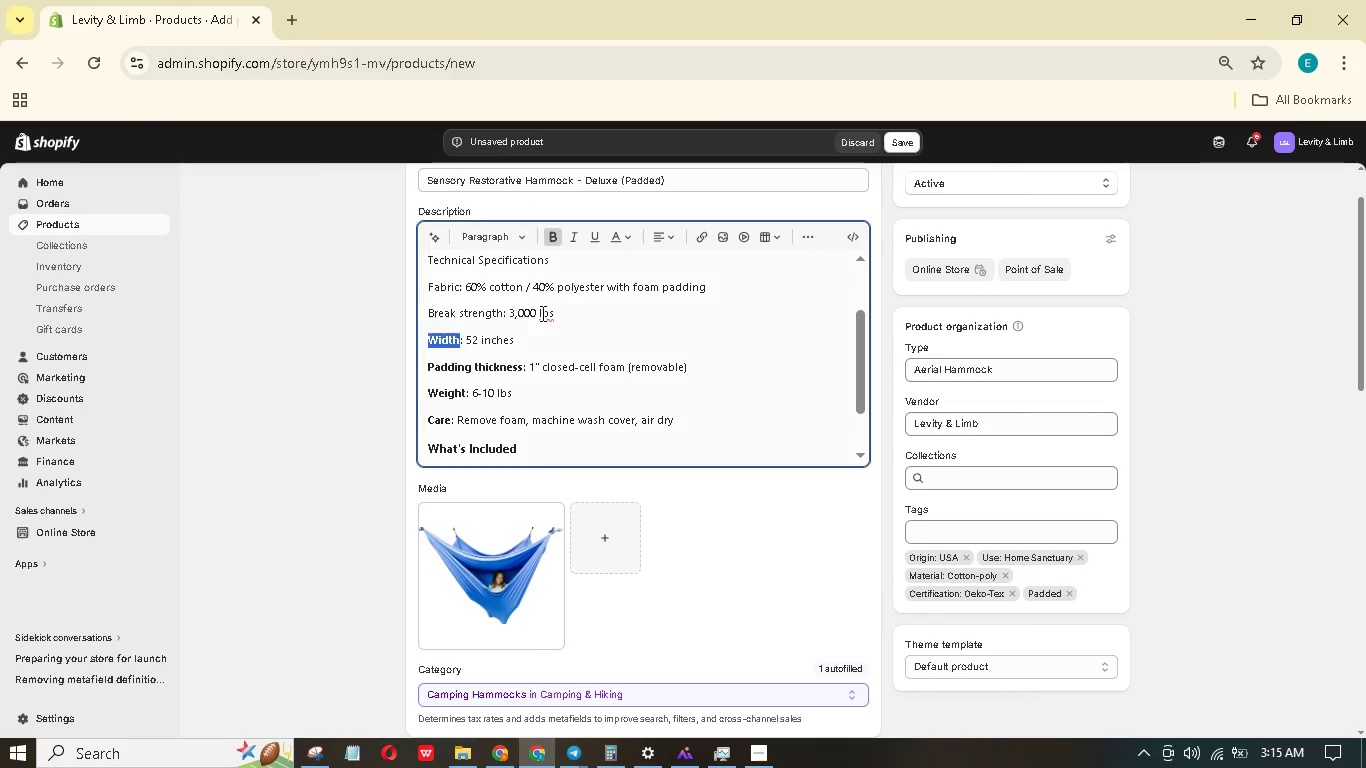 
scroll: coordinate [541, 313], scroll_direction: up, amount: 1.0
 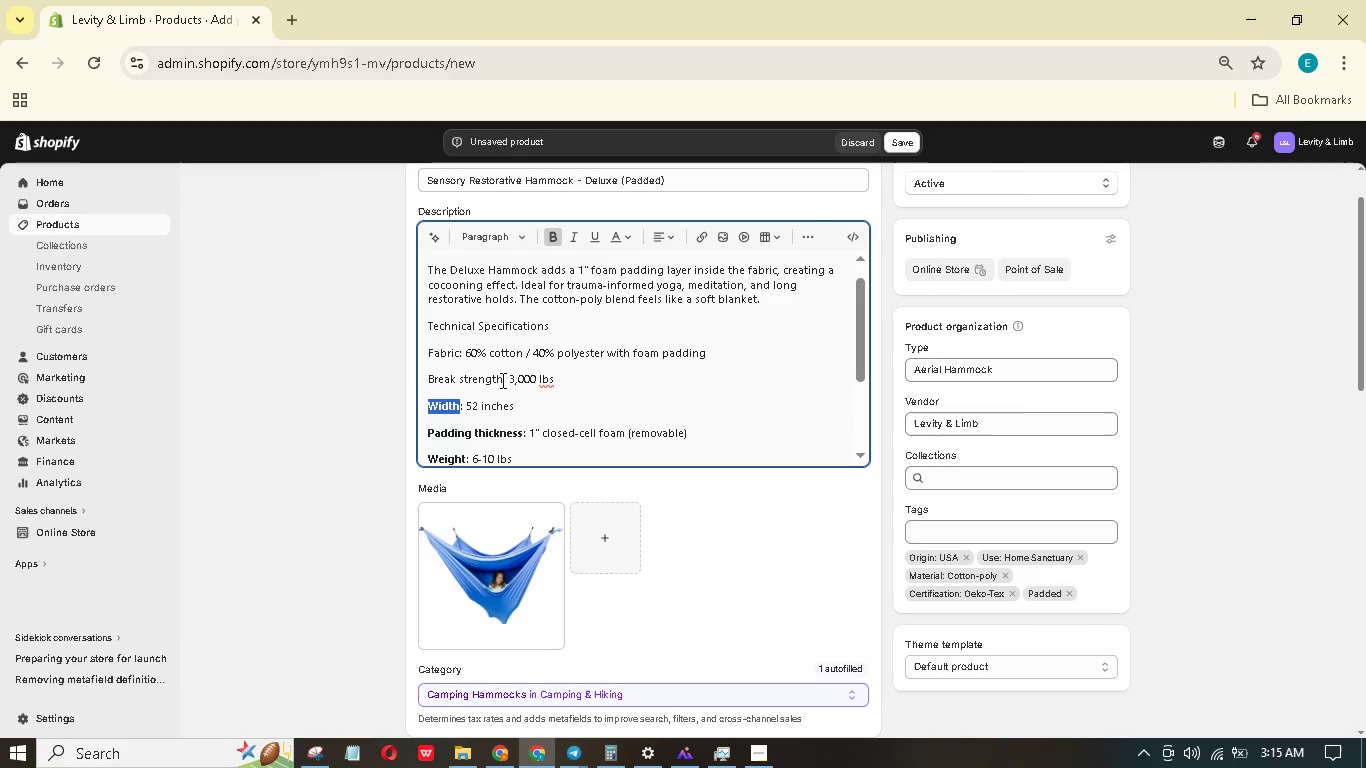 
left_click_drag(start_coordinate=[501, 380], to_coordinate=[426, 370])
 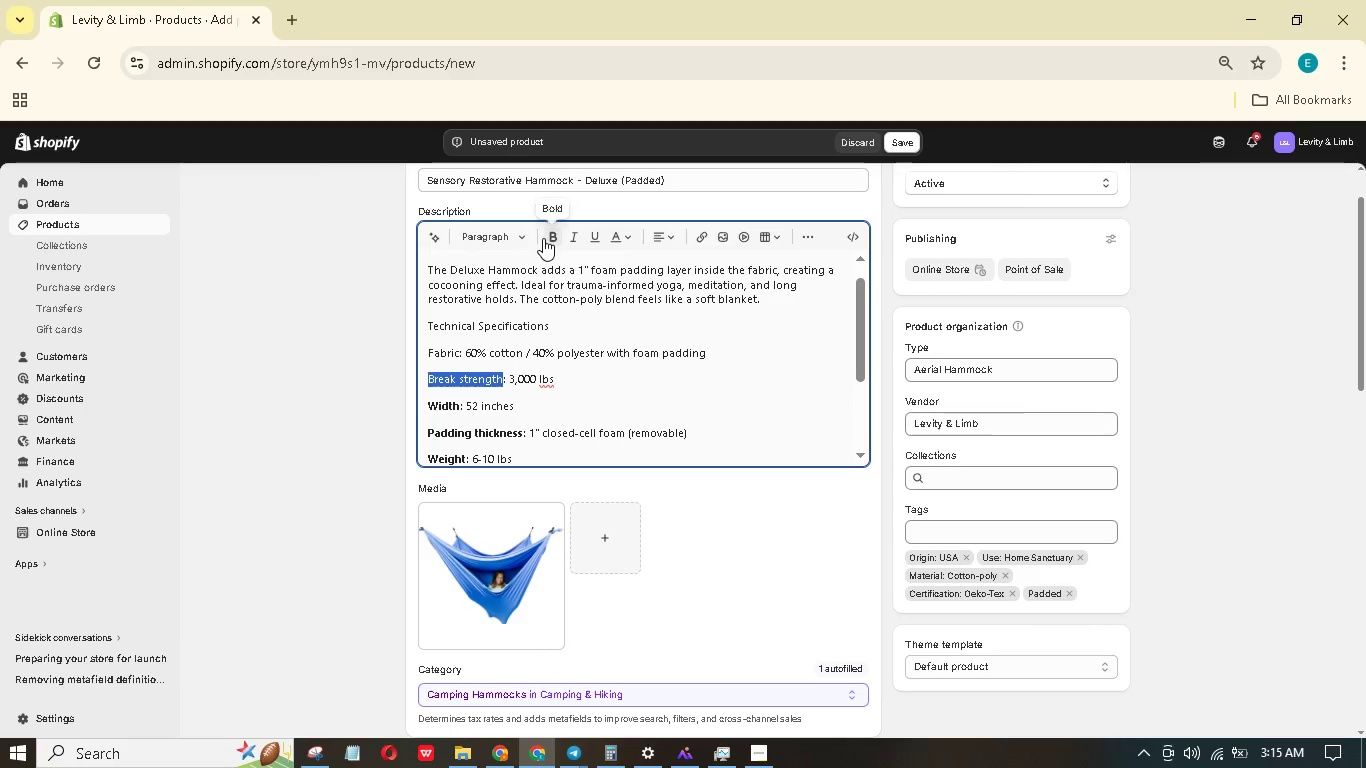 
left_click([545, 236])
 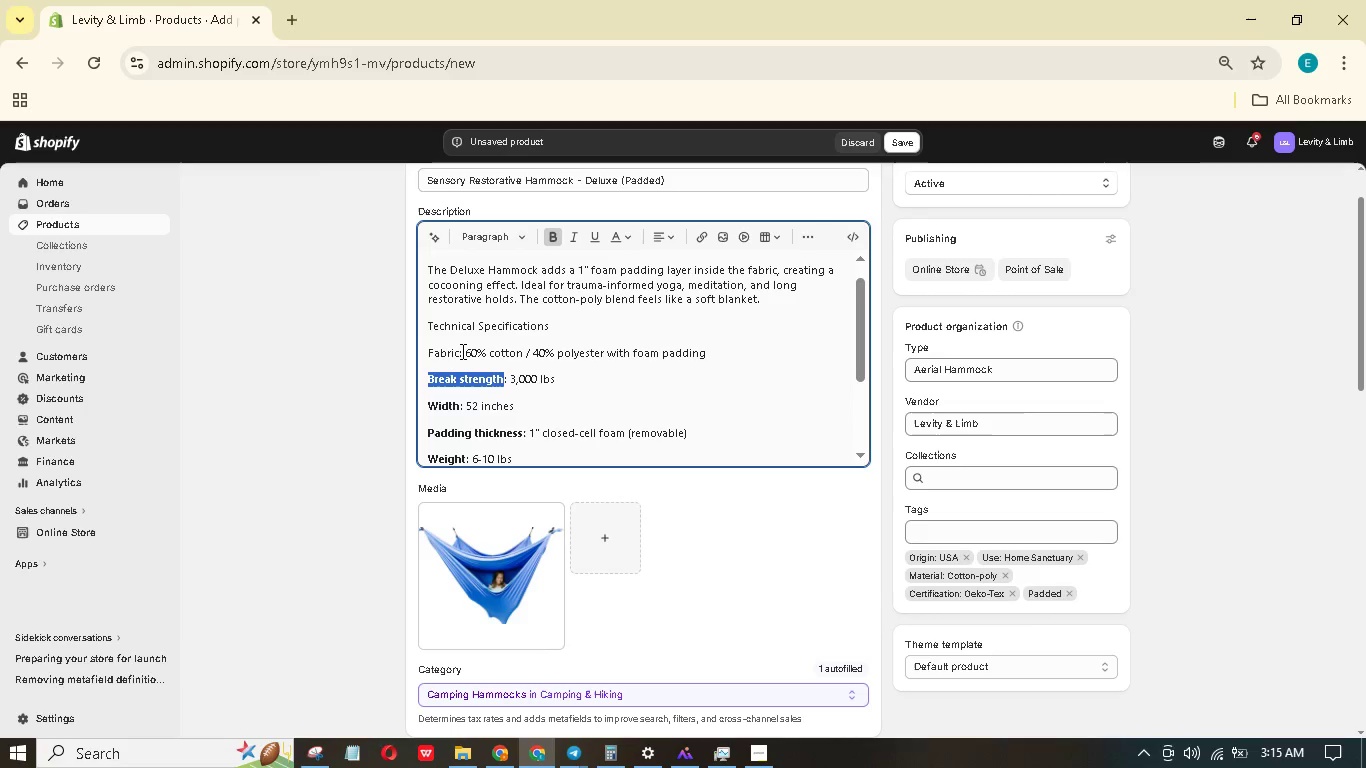 
left_click_drag(start_coordinate=[458, 351], to_coordinate=[428, 346])
 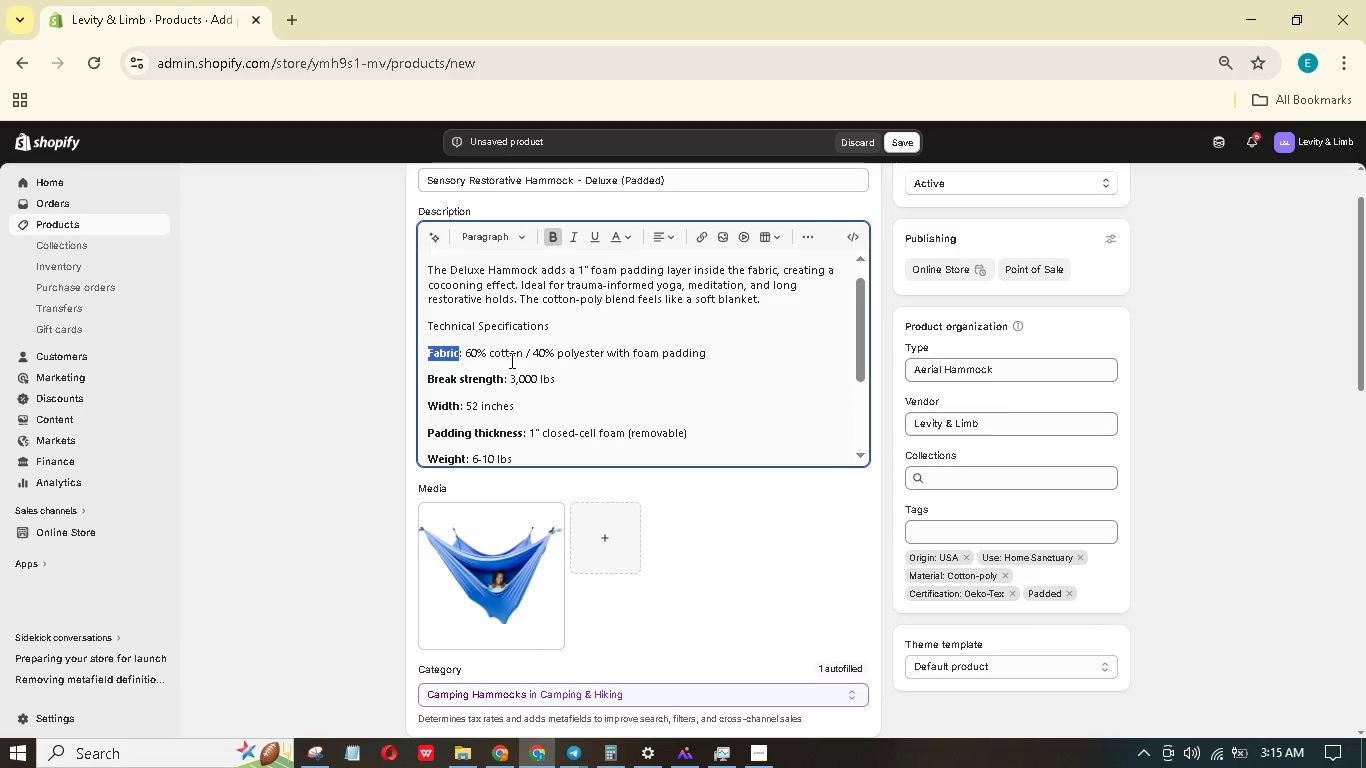 
scroll: coordinate [561, 368], scroll_direction: down, amount: 1.0
 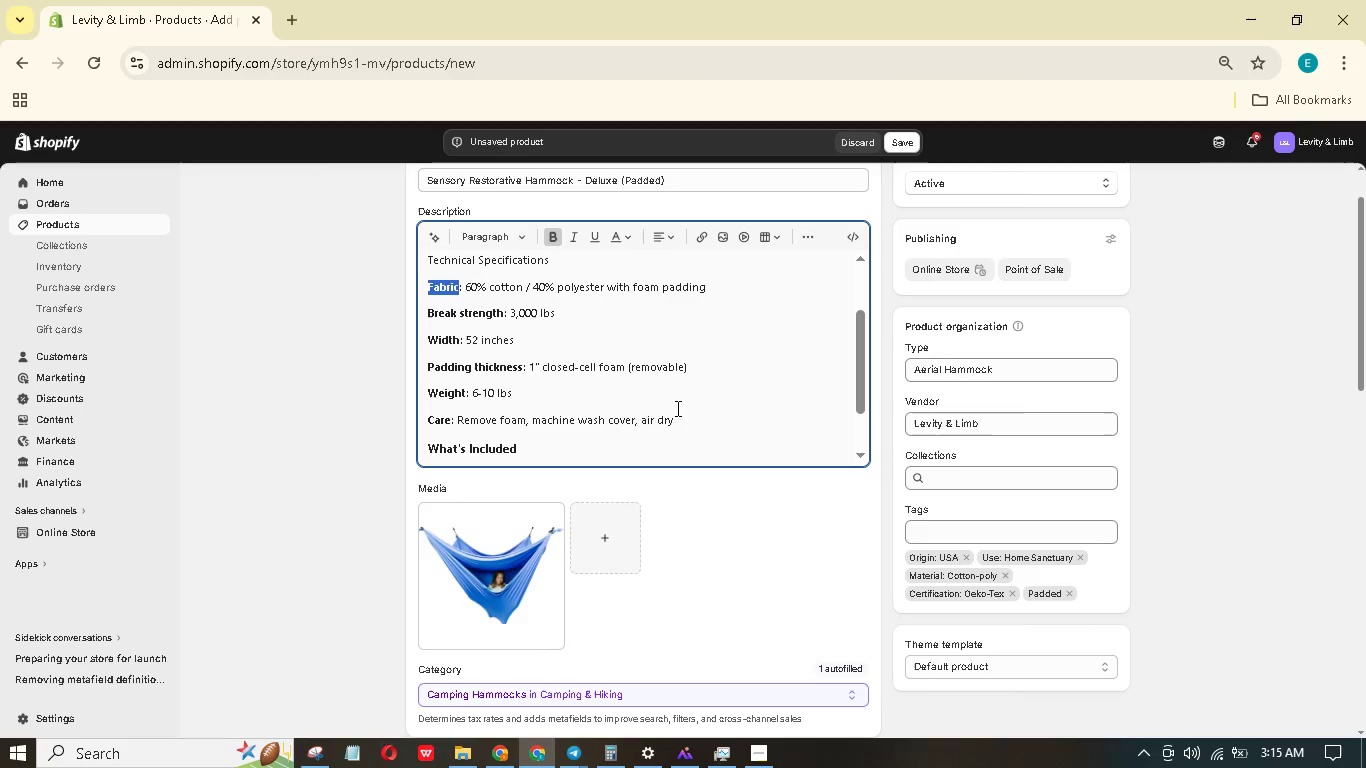 
left_click_drag(start_coordinate=[691, 419], to_coordinate=[425, 286])
 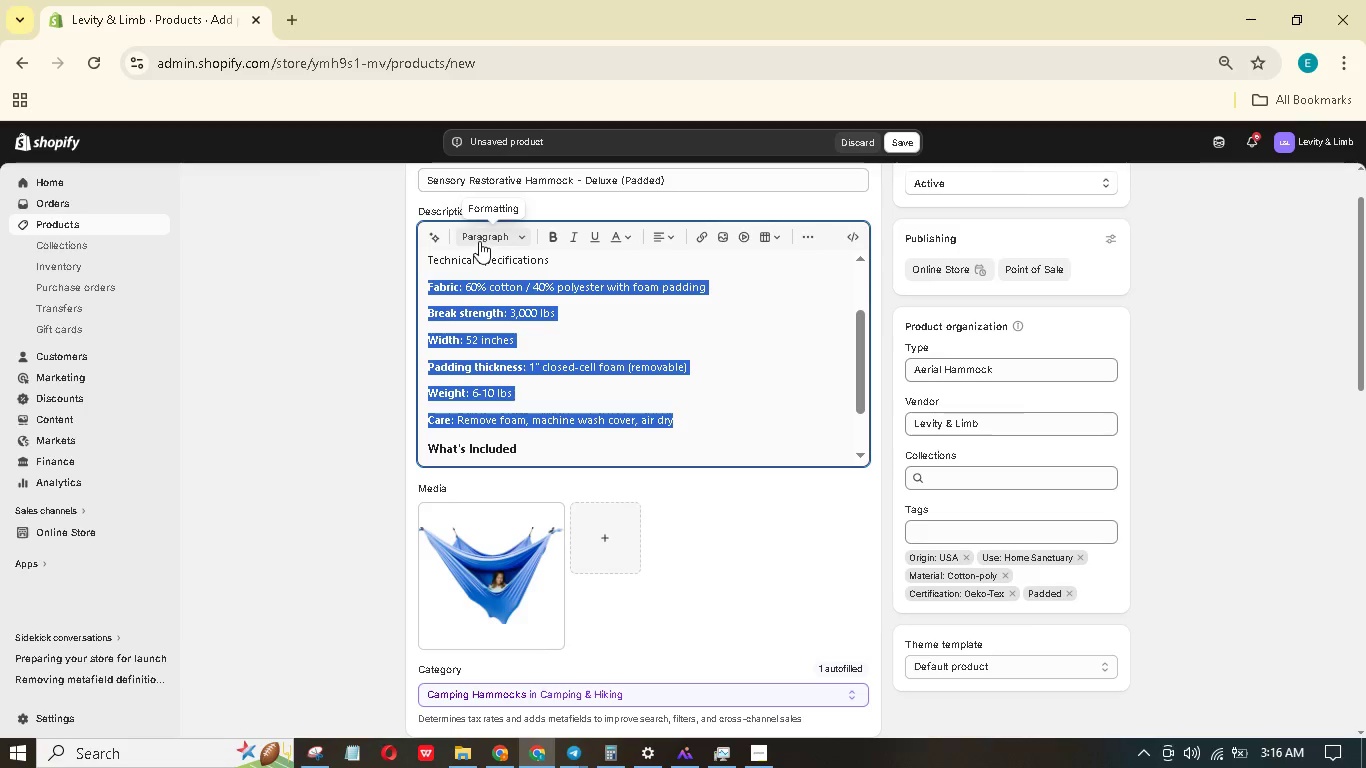 
left_click([523, 234])
 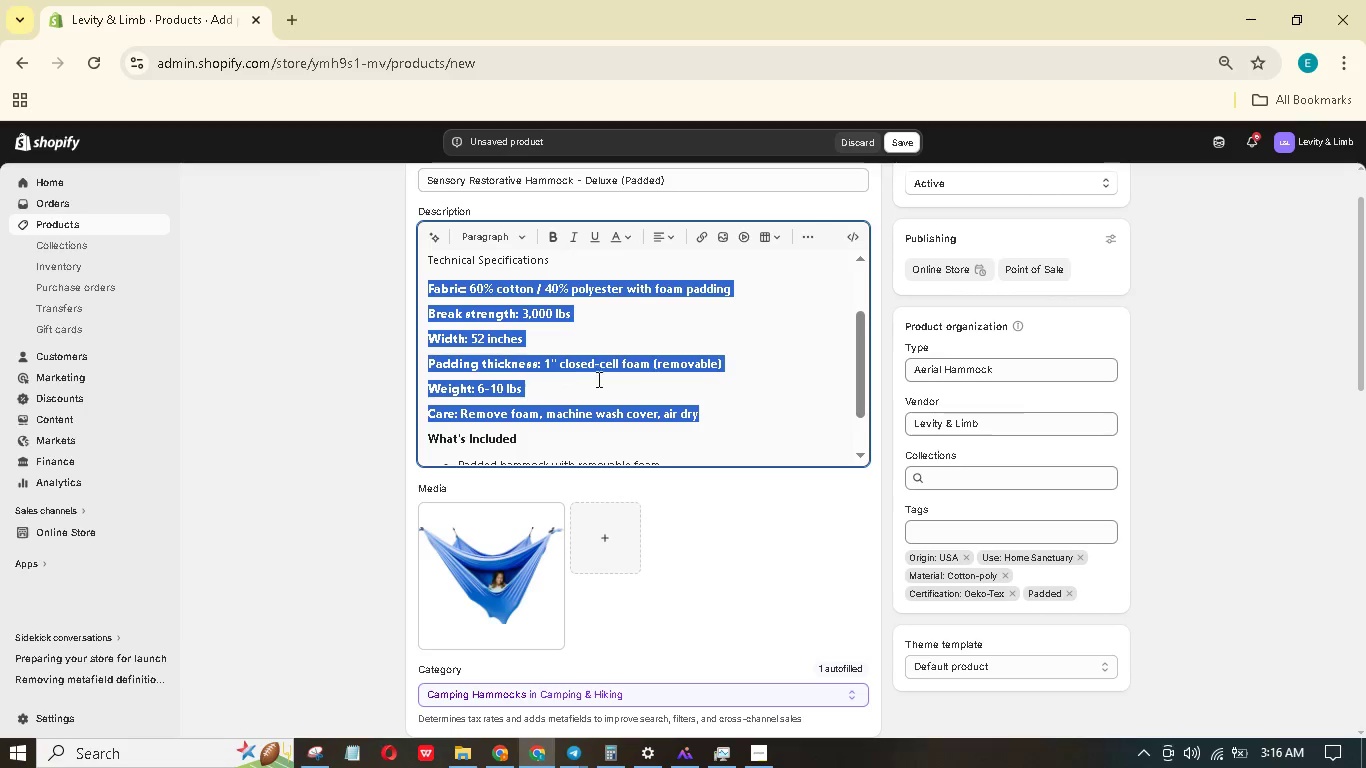 
scroll: coordinate [579, 389], scroll_direction: down, amount: 1.0
 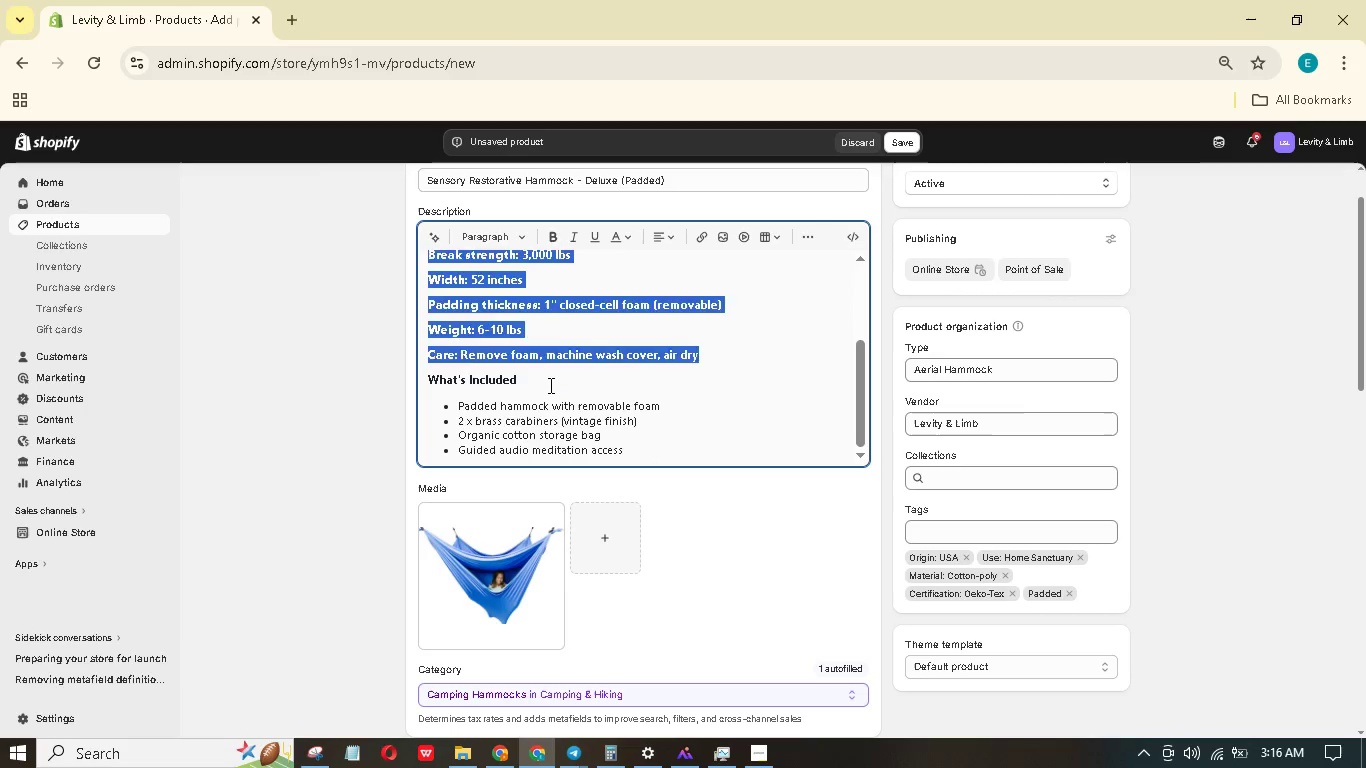 
left_click_drag(start_coordinate=[549, 385], to_coordinate=[419, 374])
 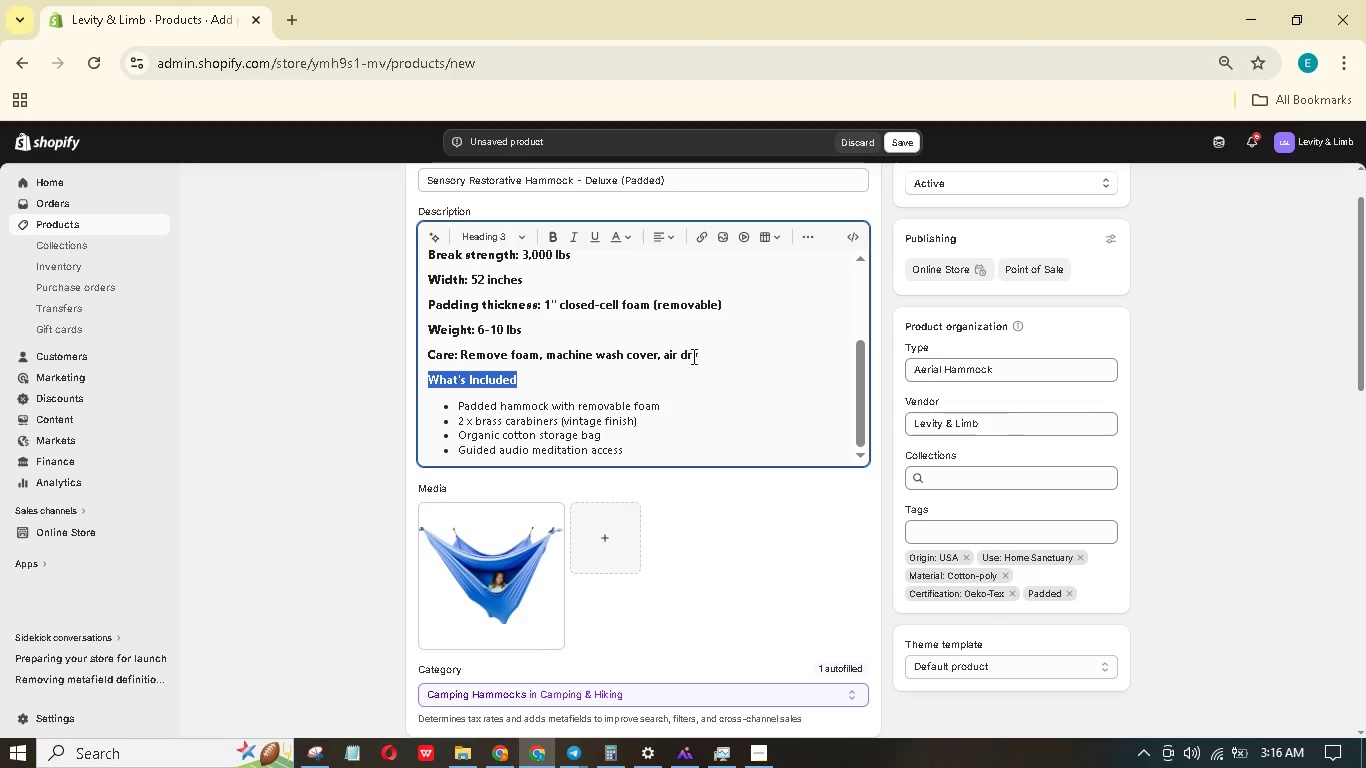 
left_click_drag(start_coordinate=[710, 353], to_coordinate=[424, 227])
 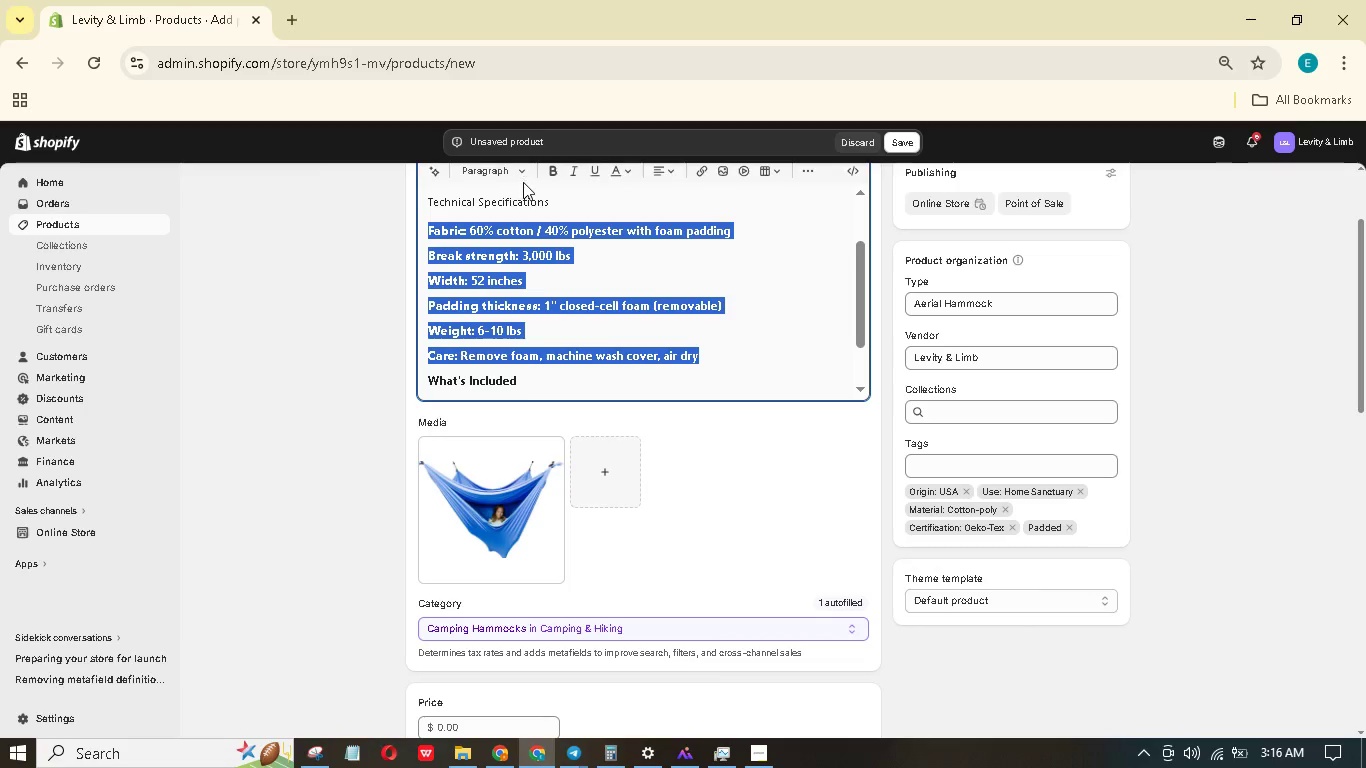 
scroll: coordinate [411, 381], scroll_direction: down, amount: 1.0
 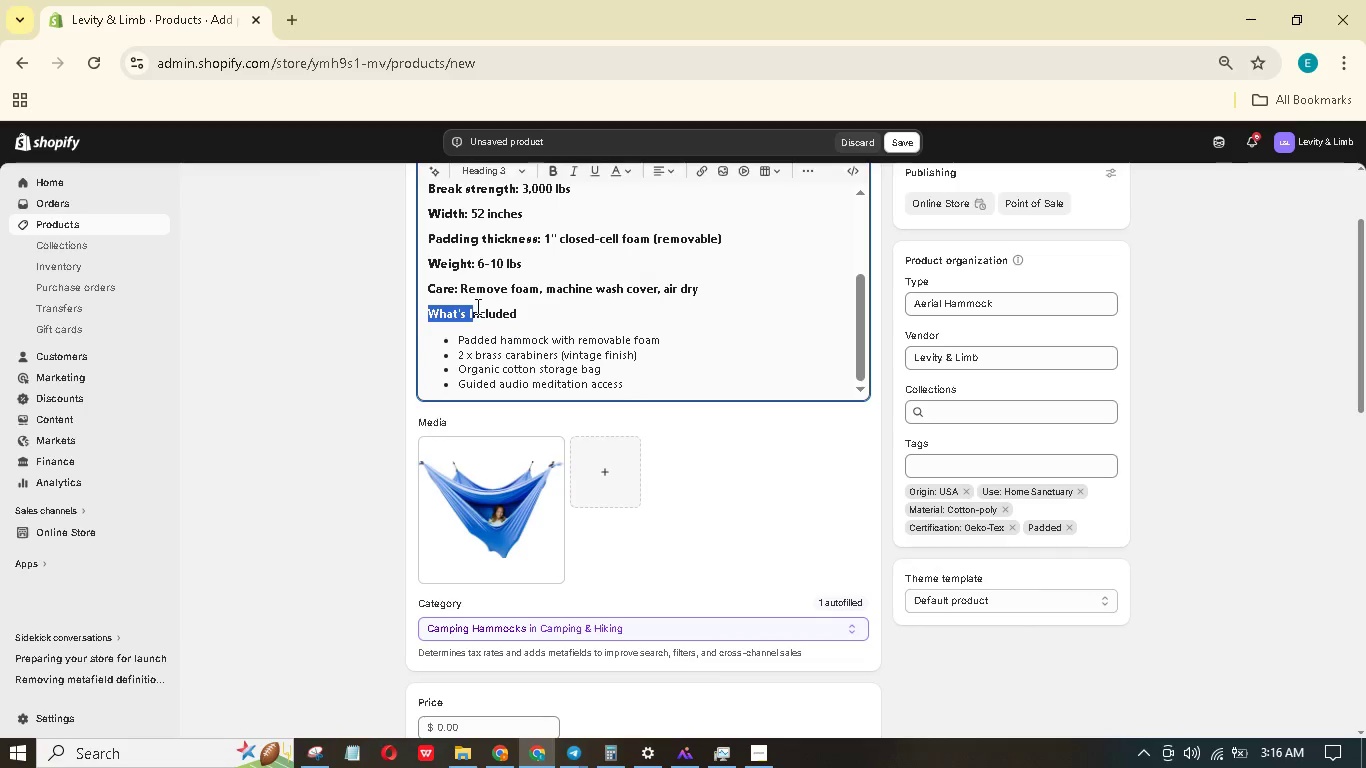 
scroll: coordinate [525, 240], scroll_direction: up, amount: 2.0
 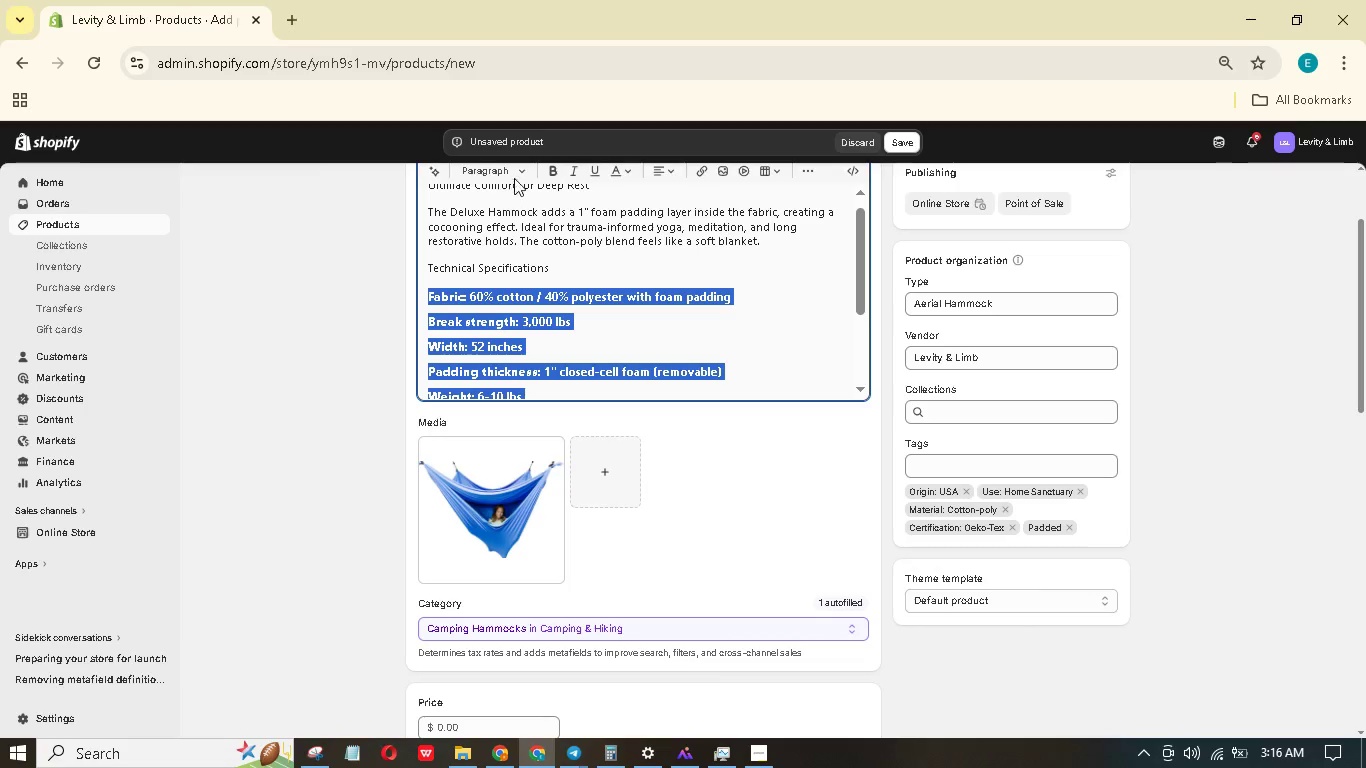 
left_click([516, 172])
 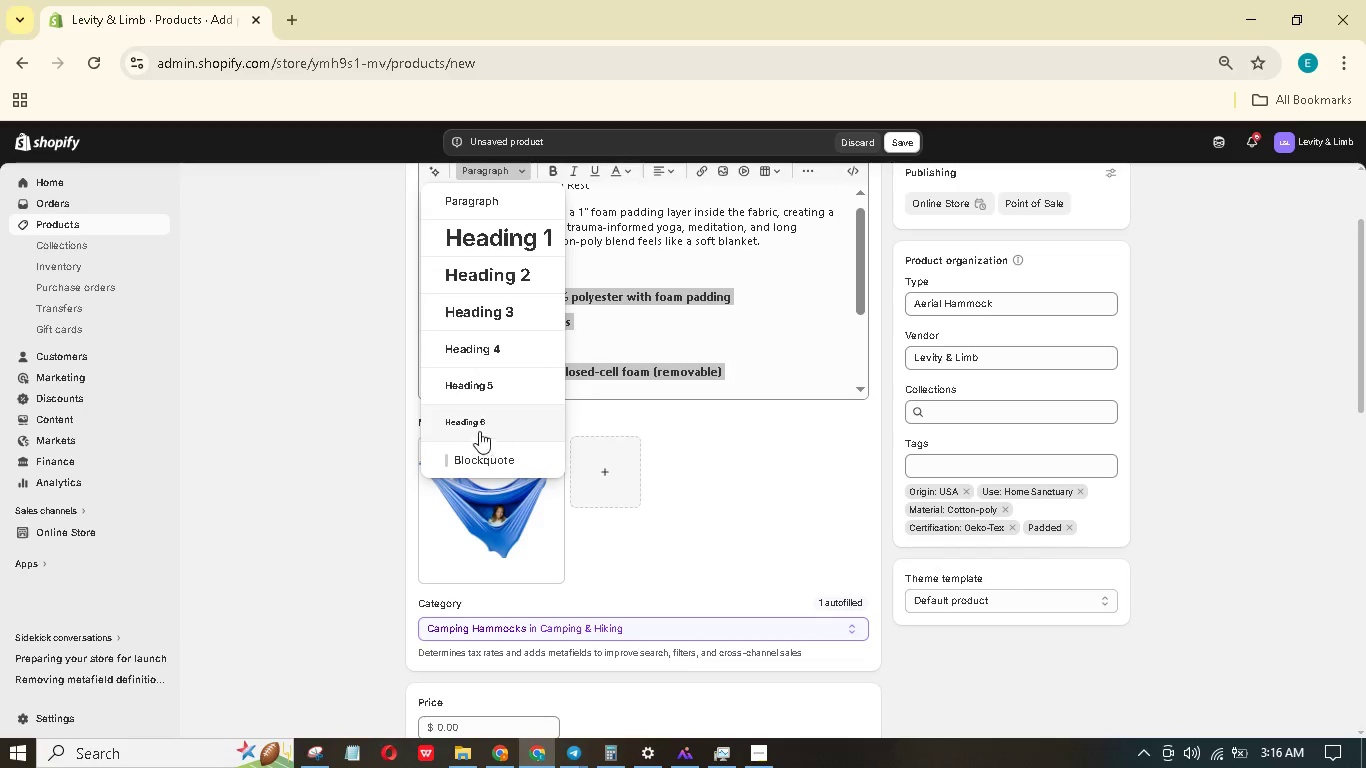 
left_click([495, 203])
 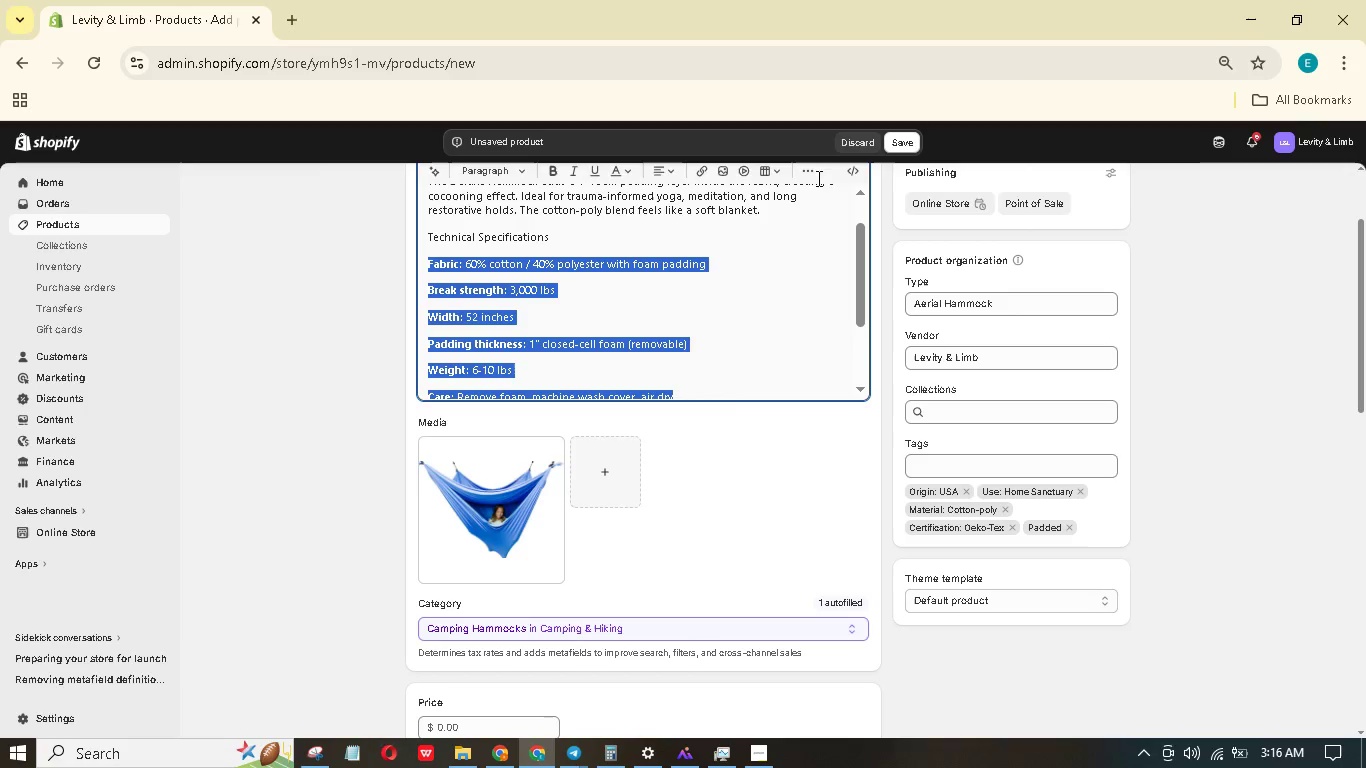 
left_click([800, 172])
 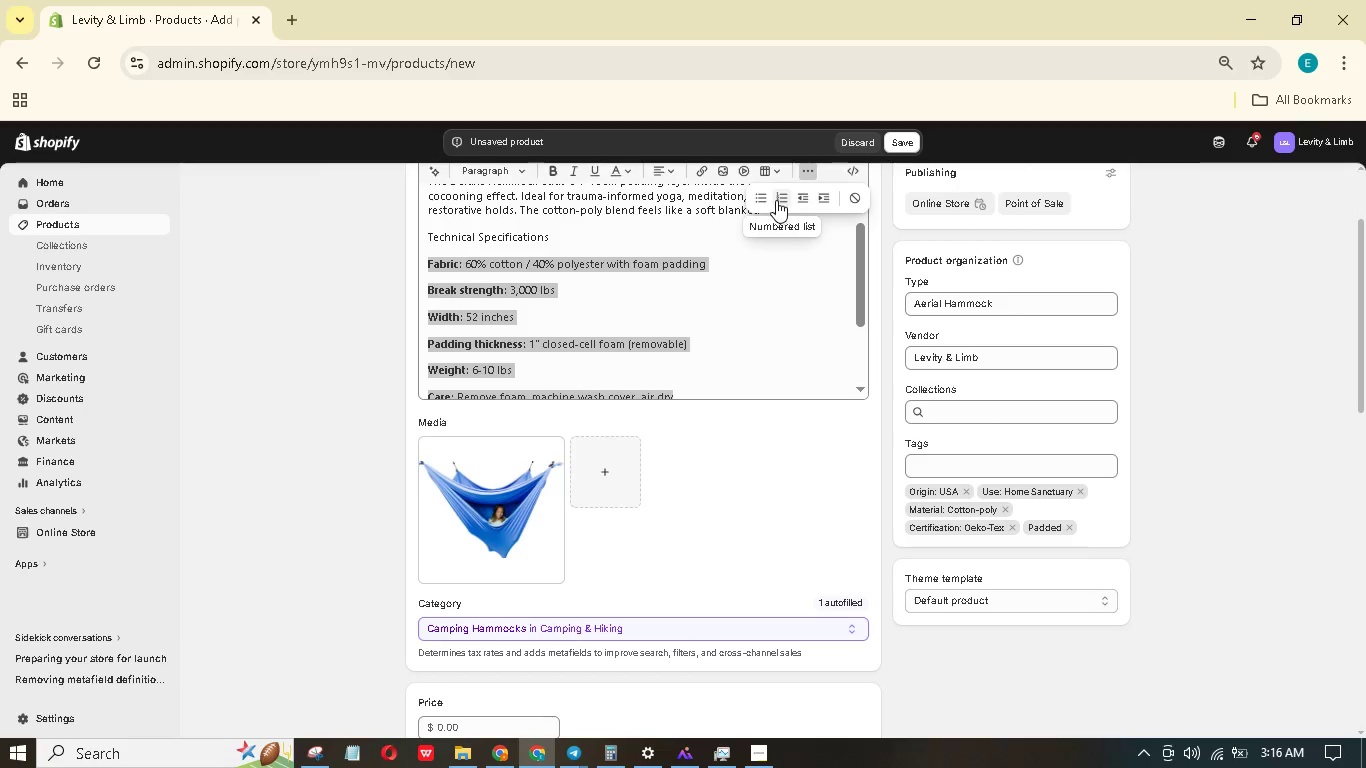 
left_click([761, 193])
 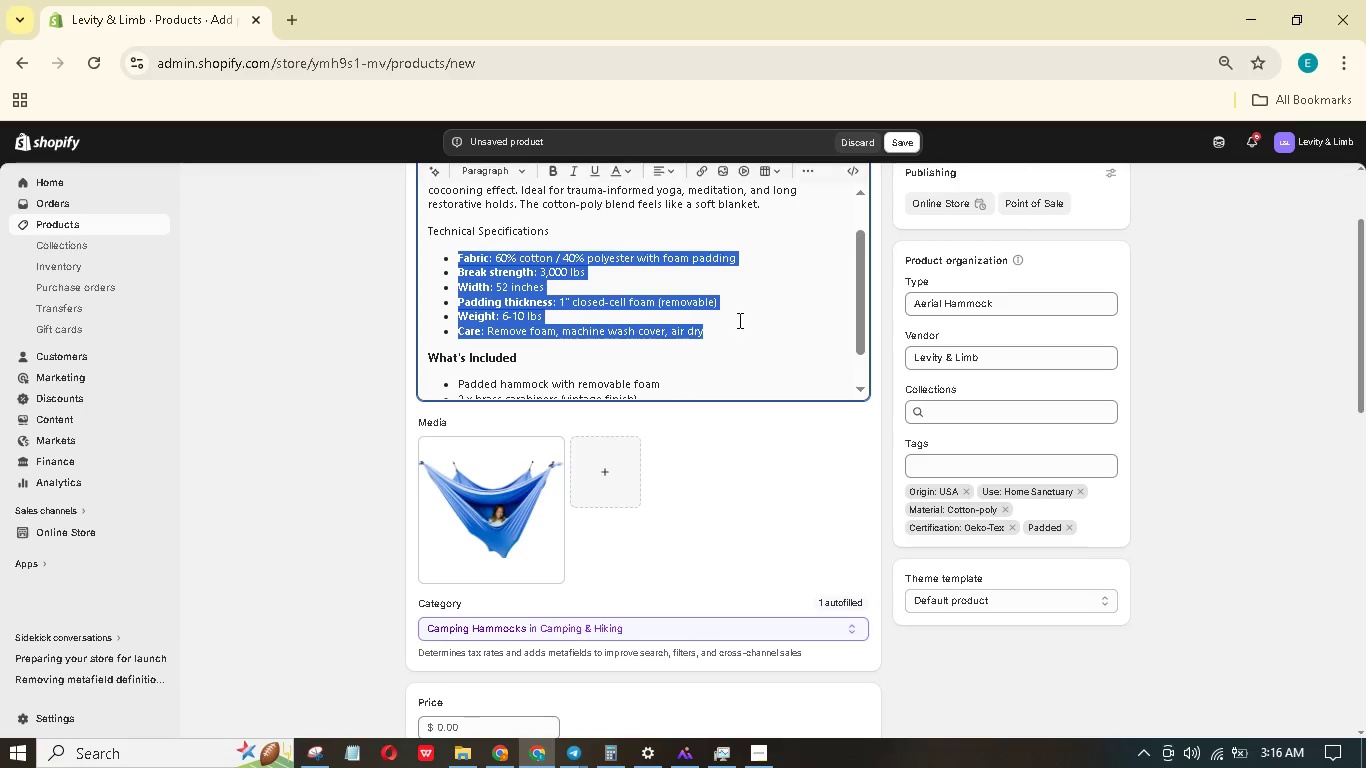 
left_click([765, 315])
 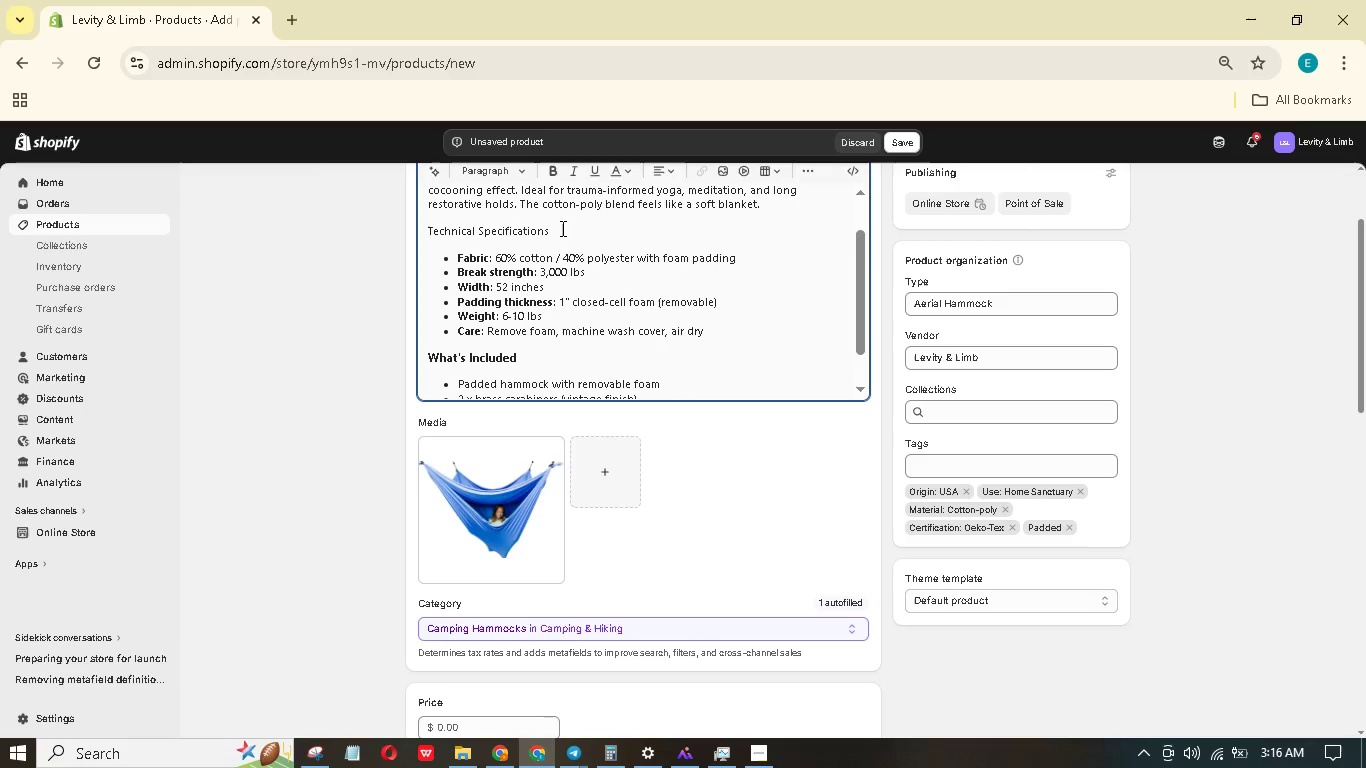 
left_click_drag(start_coordinate=[561, 227], to_coordinate=[427, 217])
 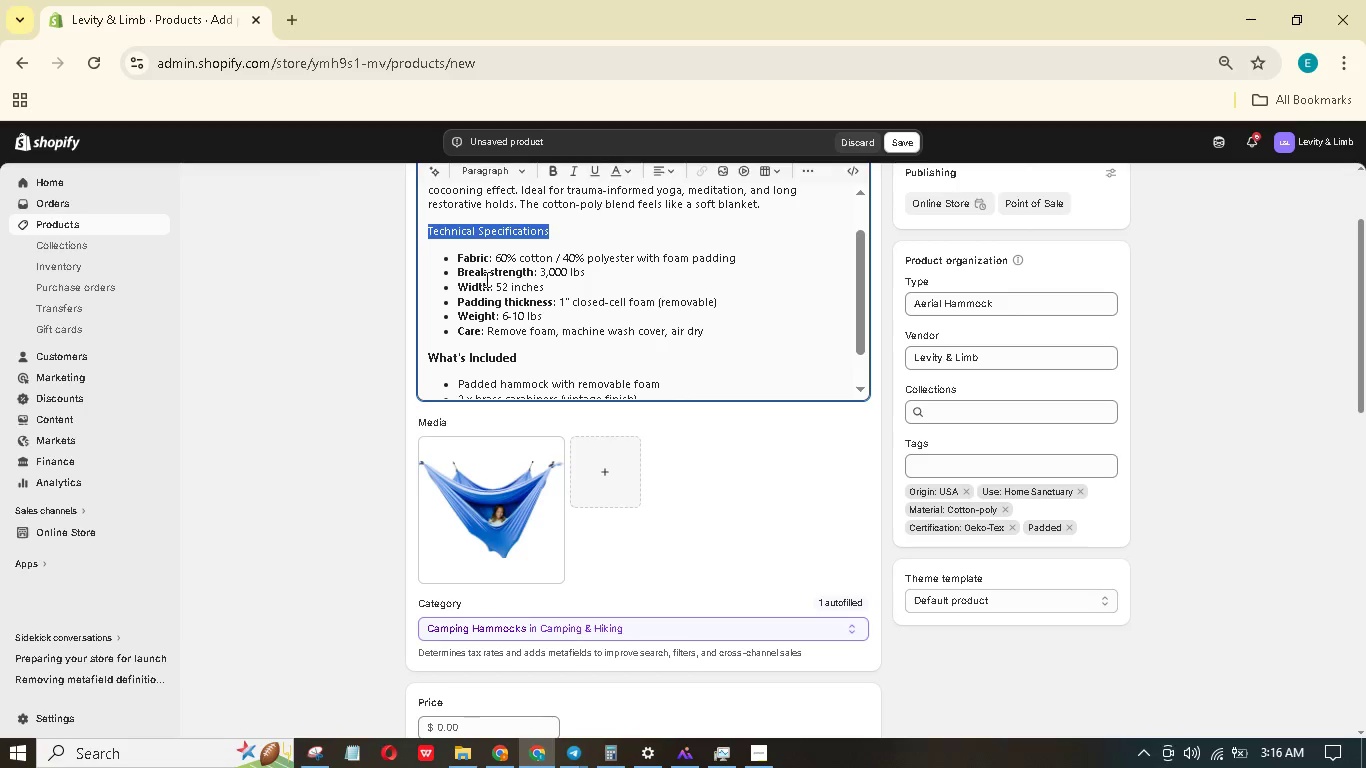 
scroll: coordinate [660, 281], scroll_direction: up, amount: 3.0
 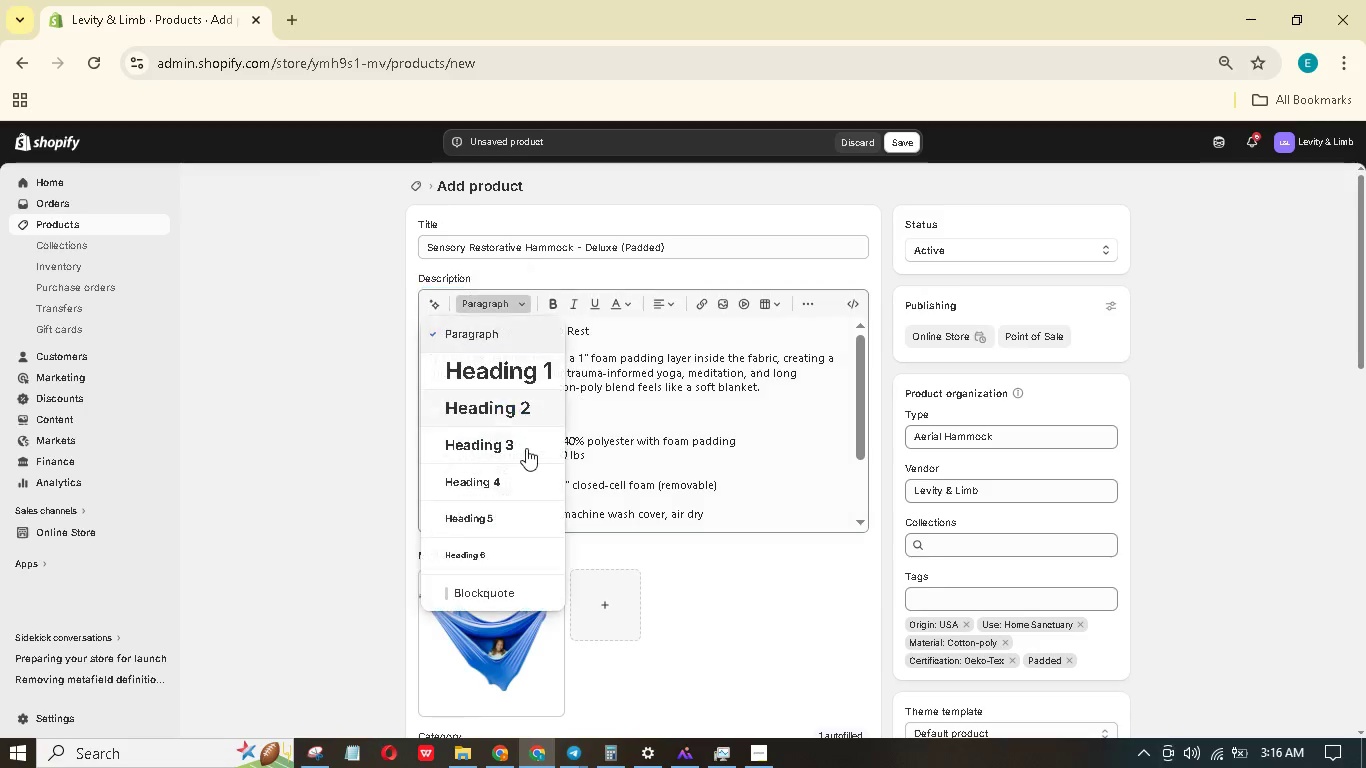 
left_click([515, 450])
 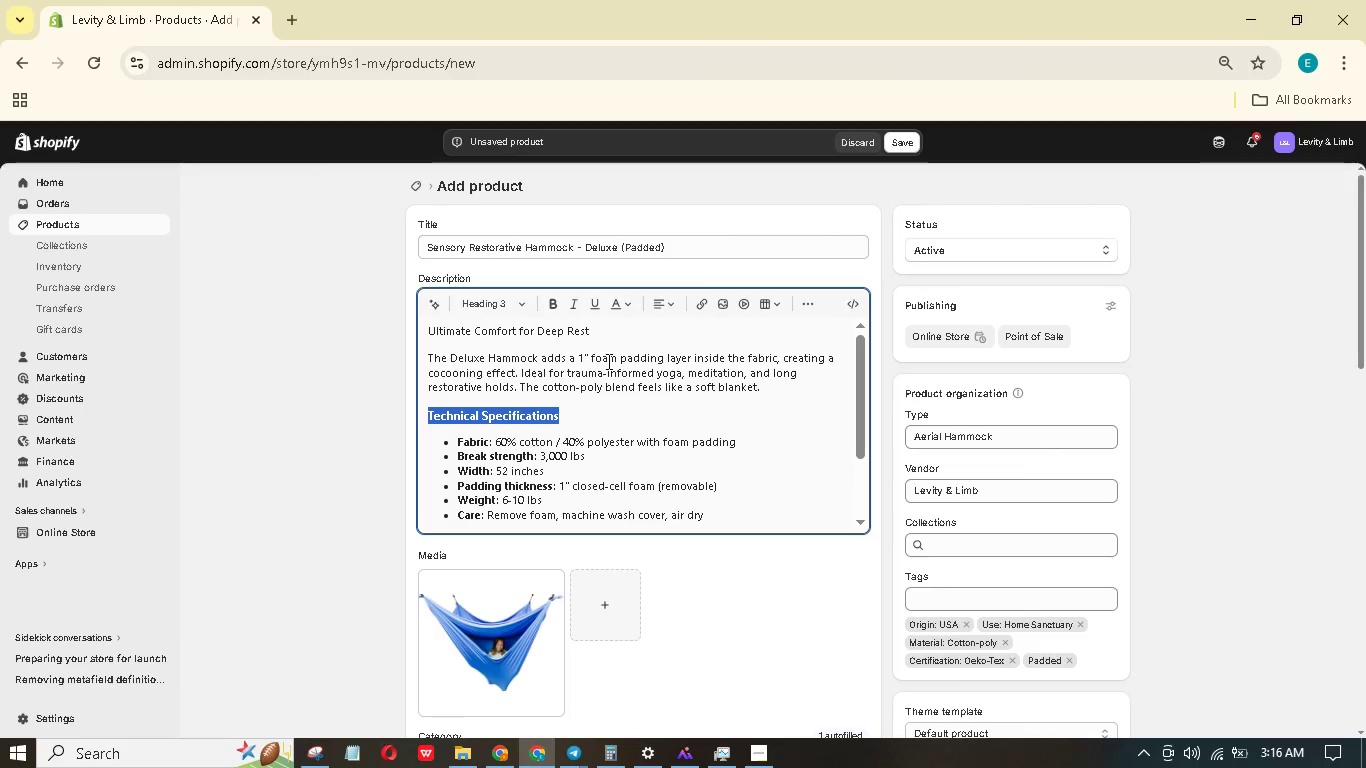 
scroll: coordinate [621, 392], scroll_direction: up, amount: 1.0
 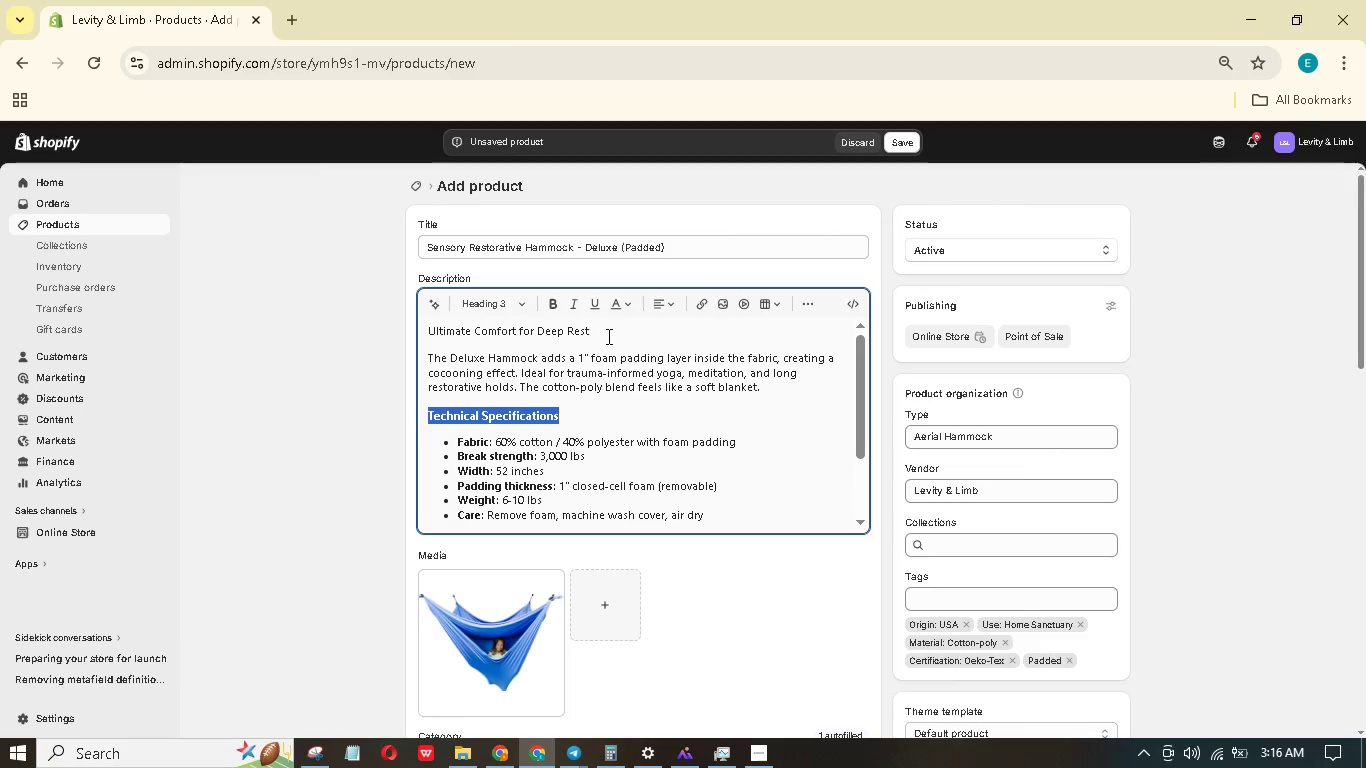 
left_click_drag(start_coordinate=[607, 333], to_coordinate=[423, 322])
 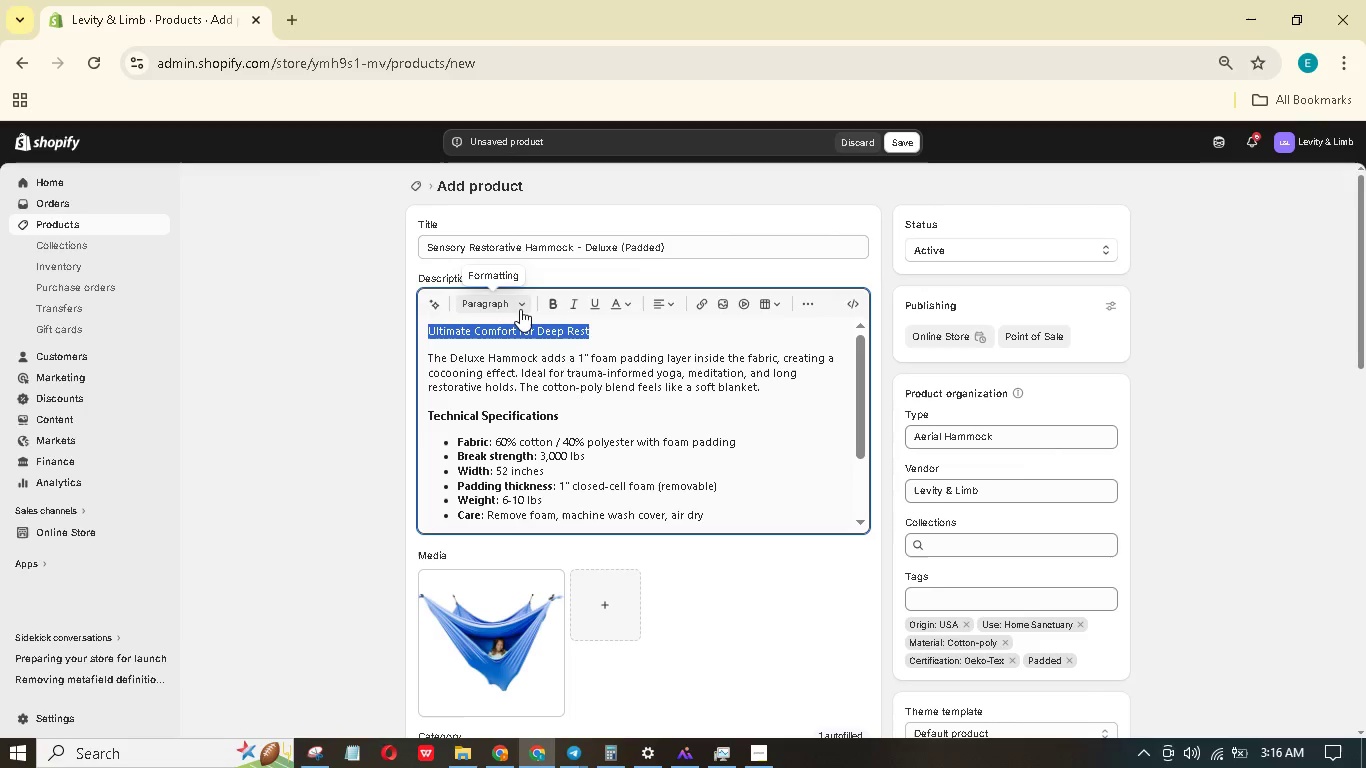 
left_click([522, 309])
 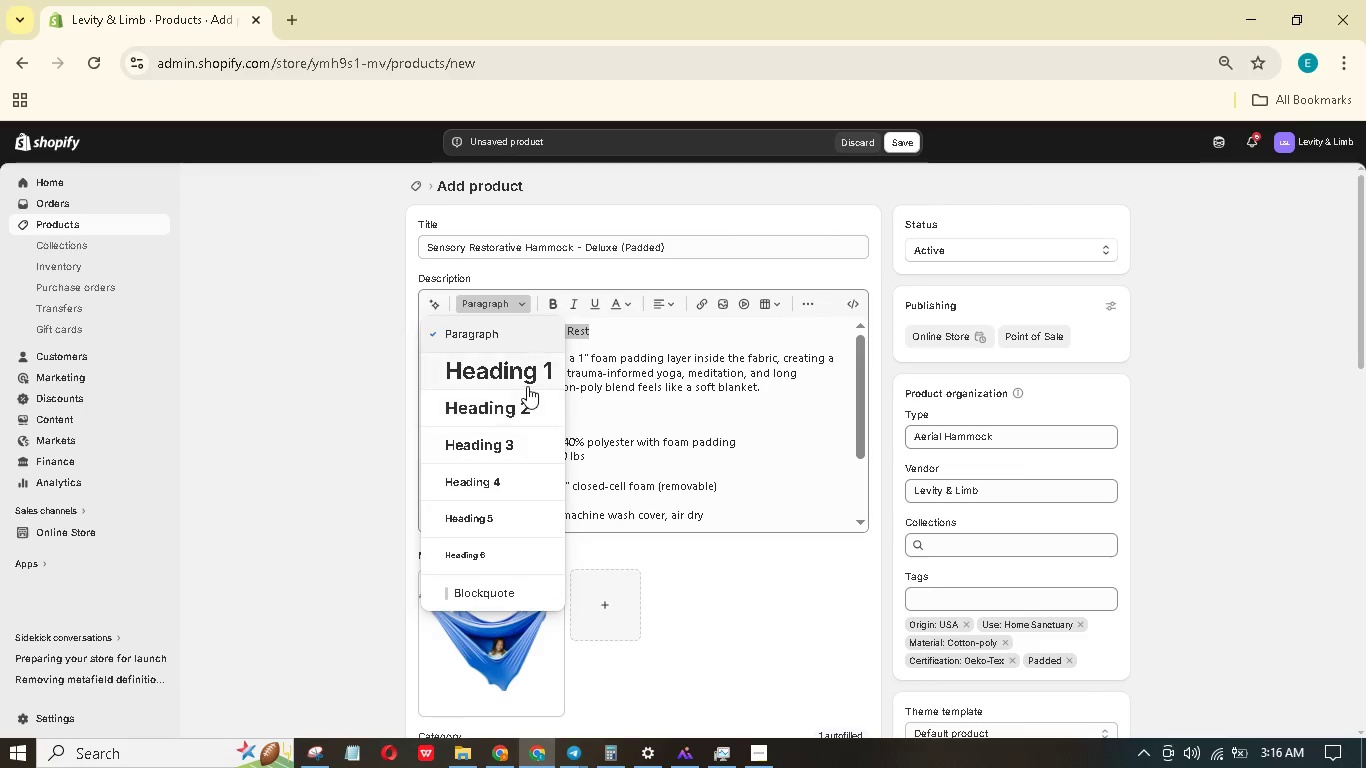 
left_click([530, 395])
 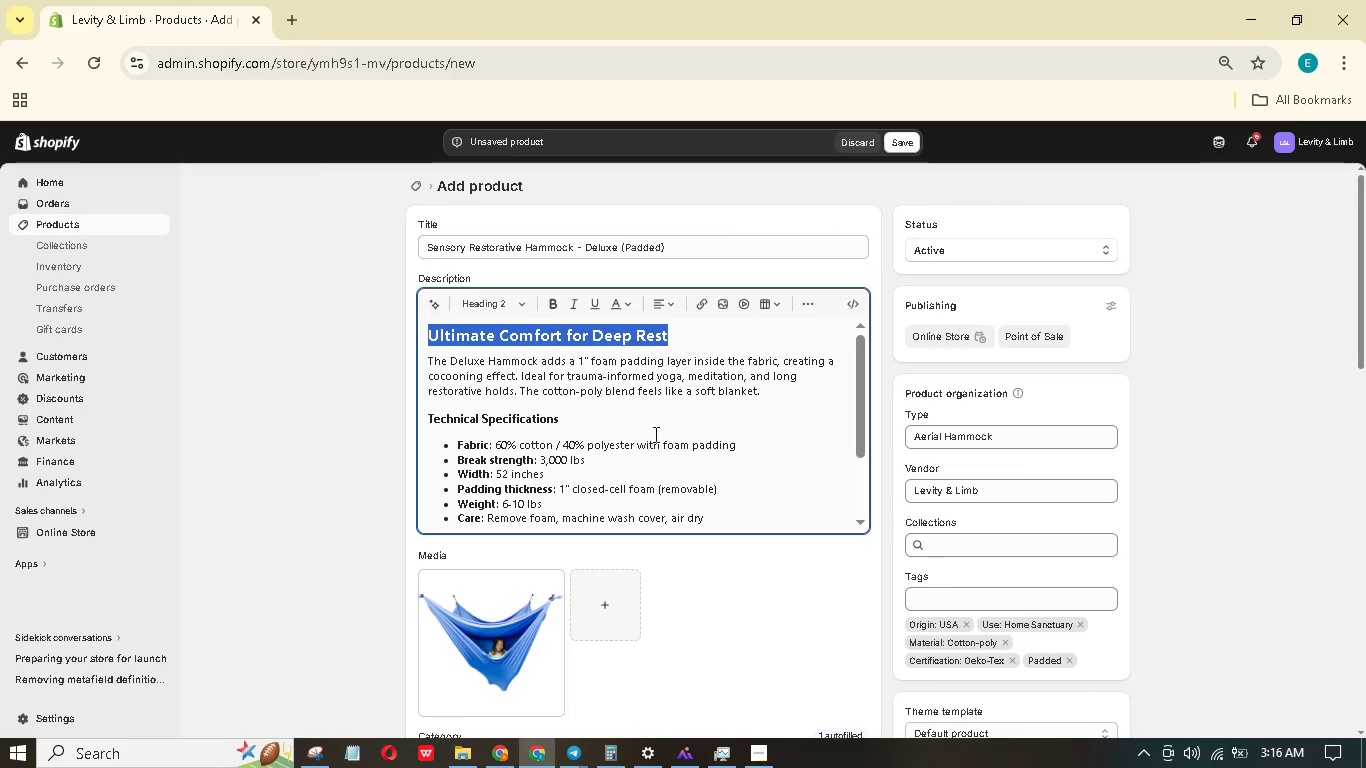 
double_click([671, 430])
 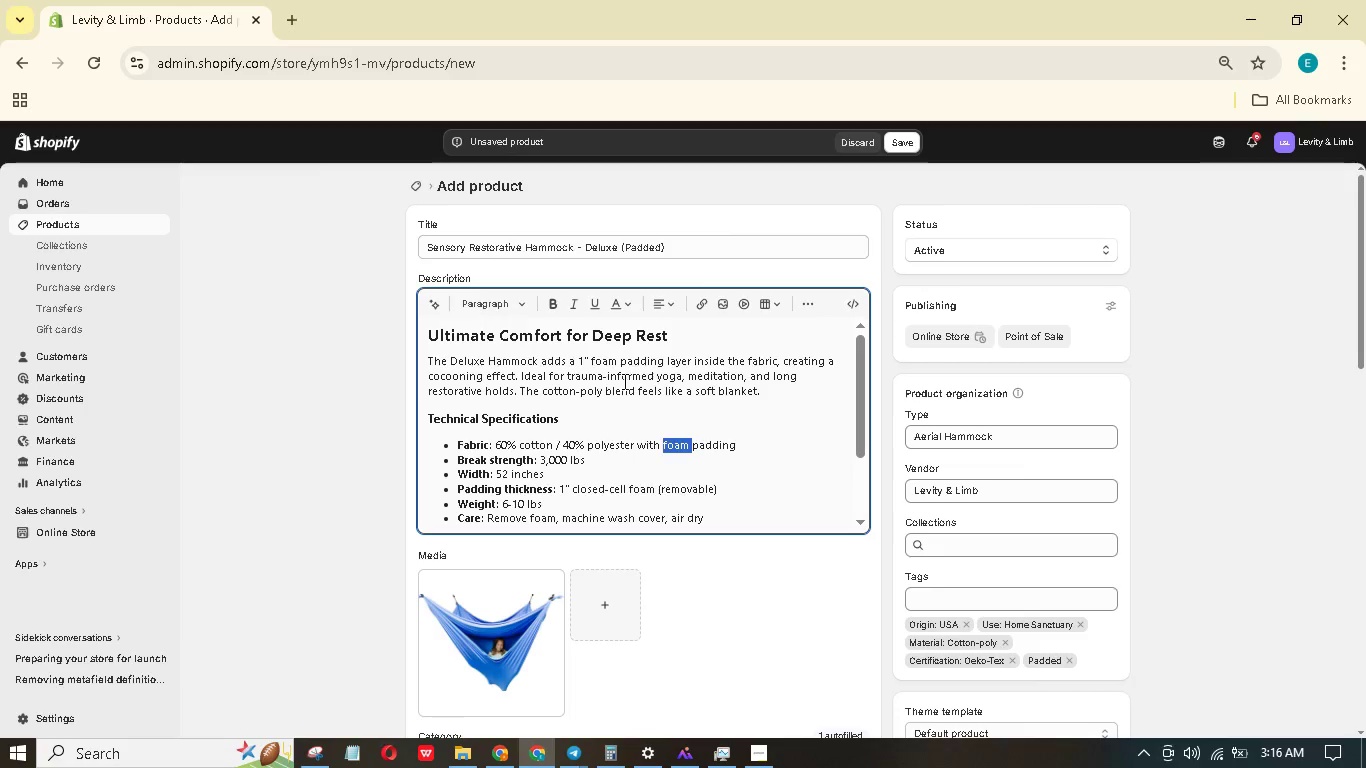 
wait(25.16)
 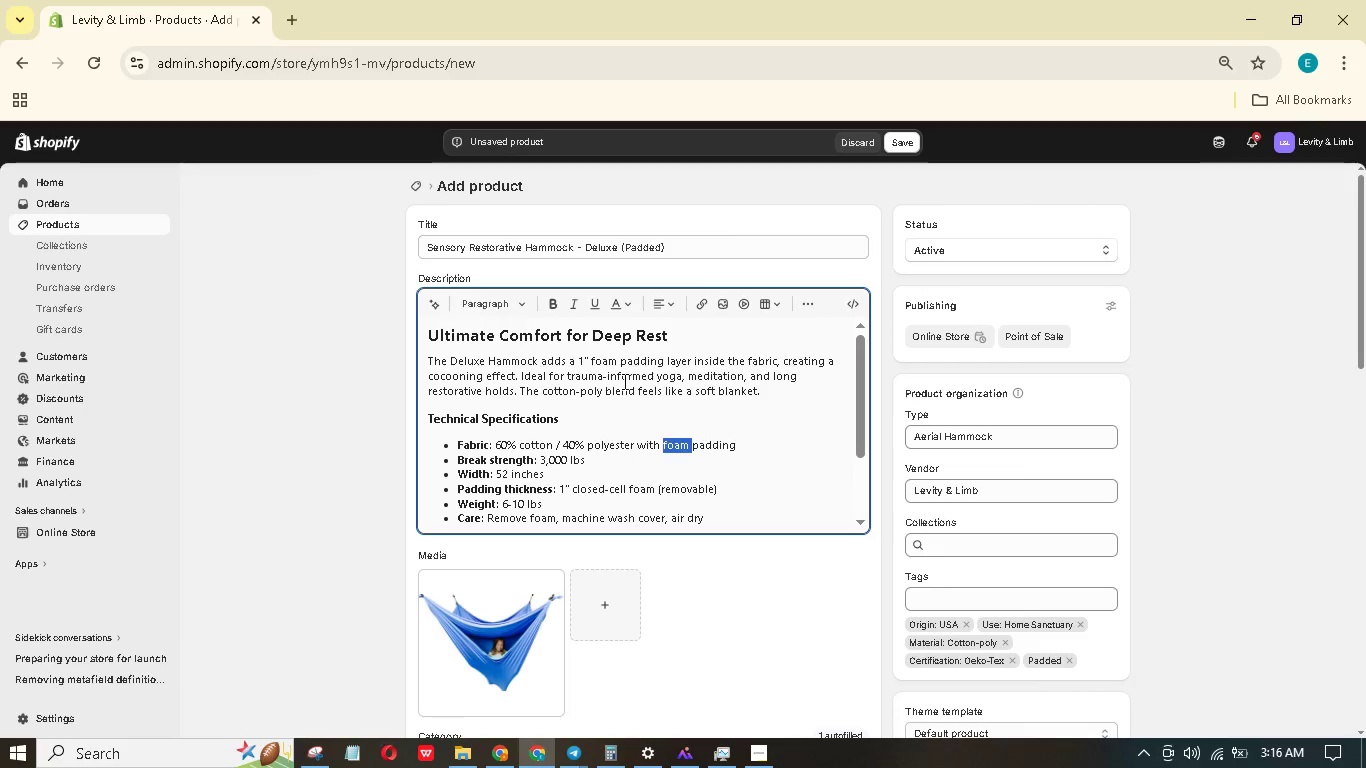 
scroll: coordinate [717, 503], scroll_direction: down, amount: 21.0
 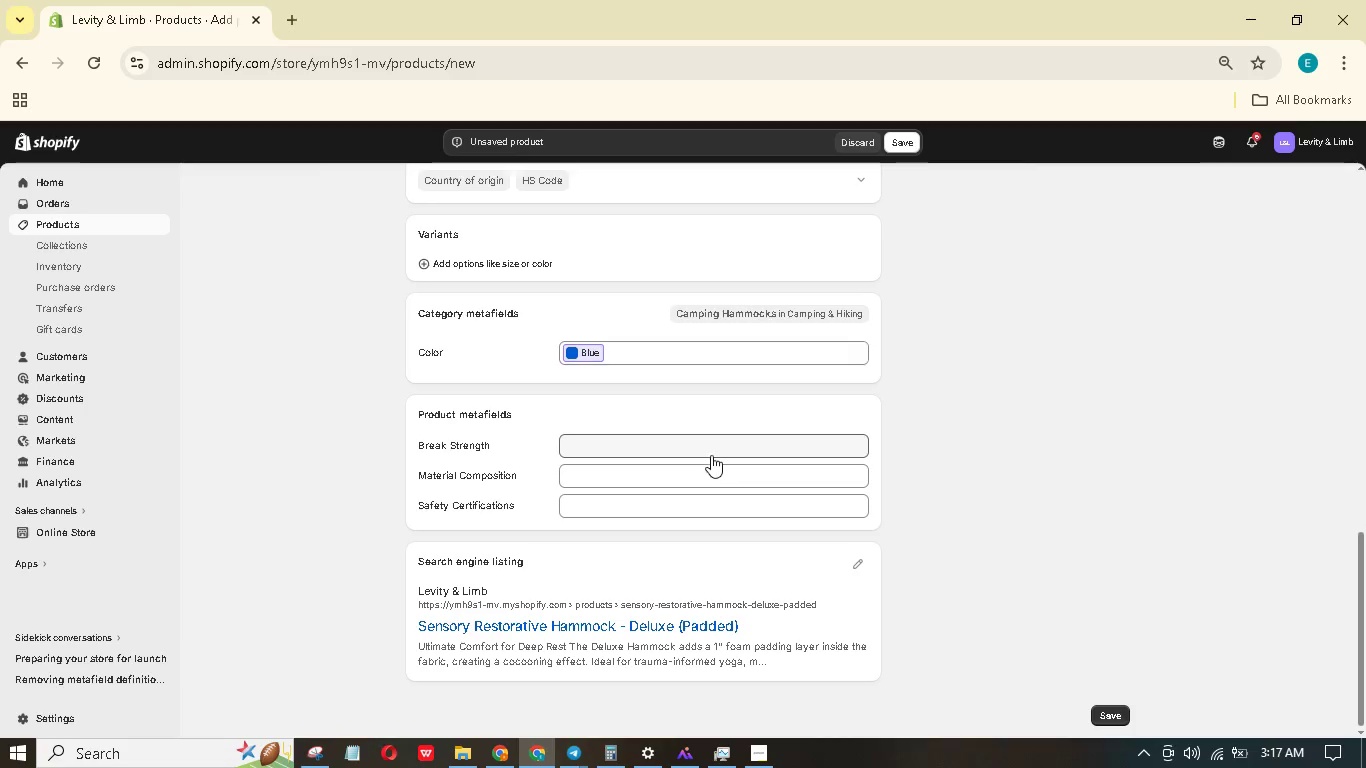 
left_click([711, 454])
 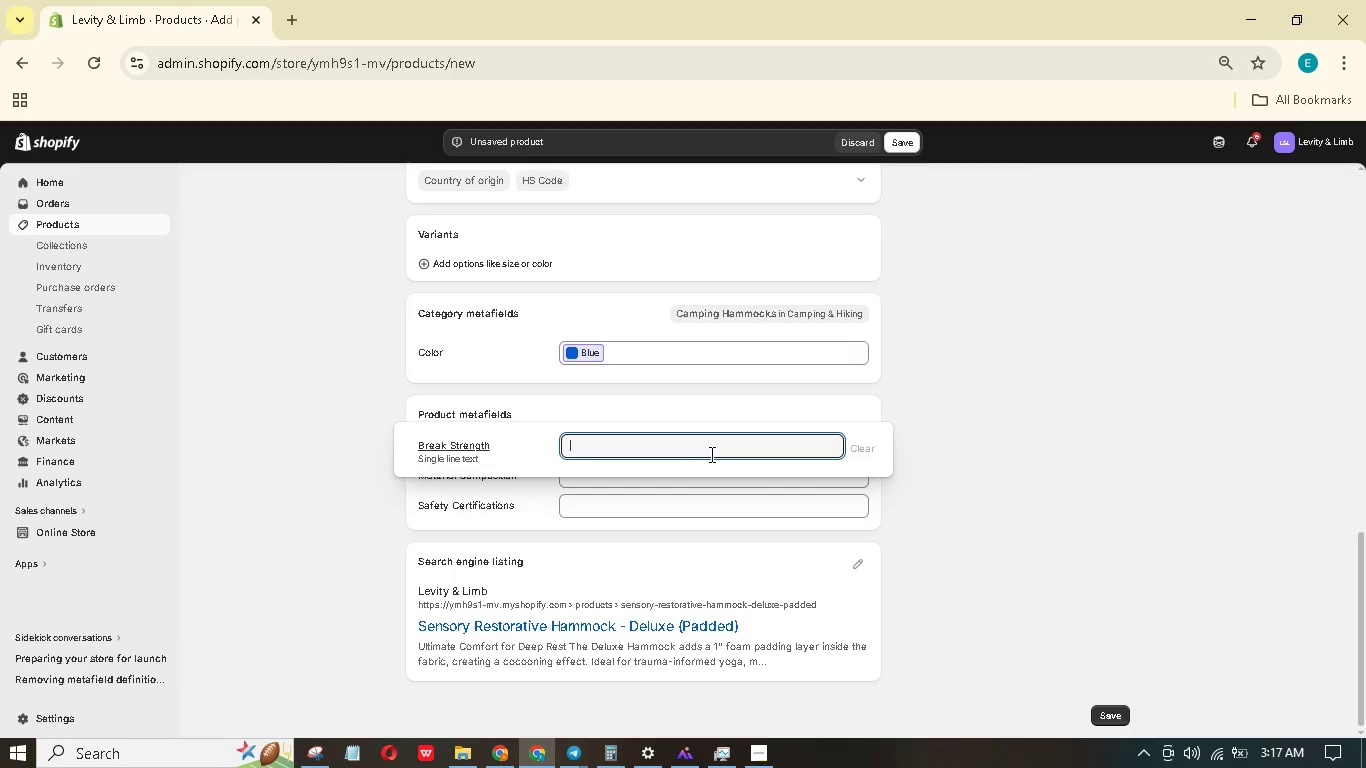 
type(3,500 lbs)
 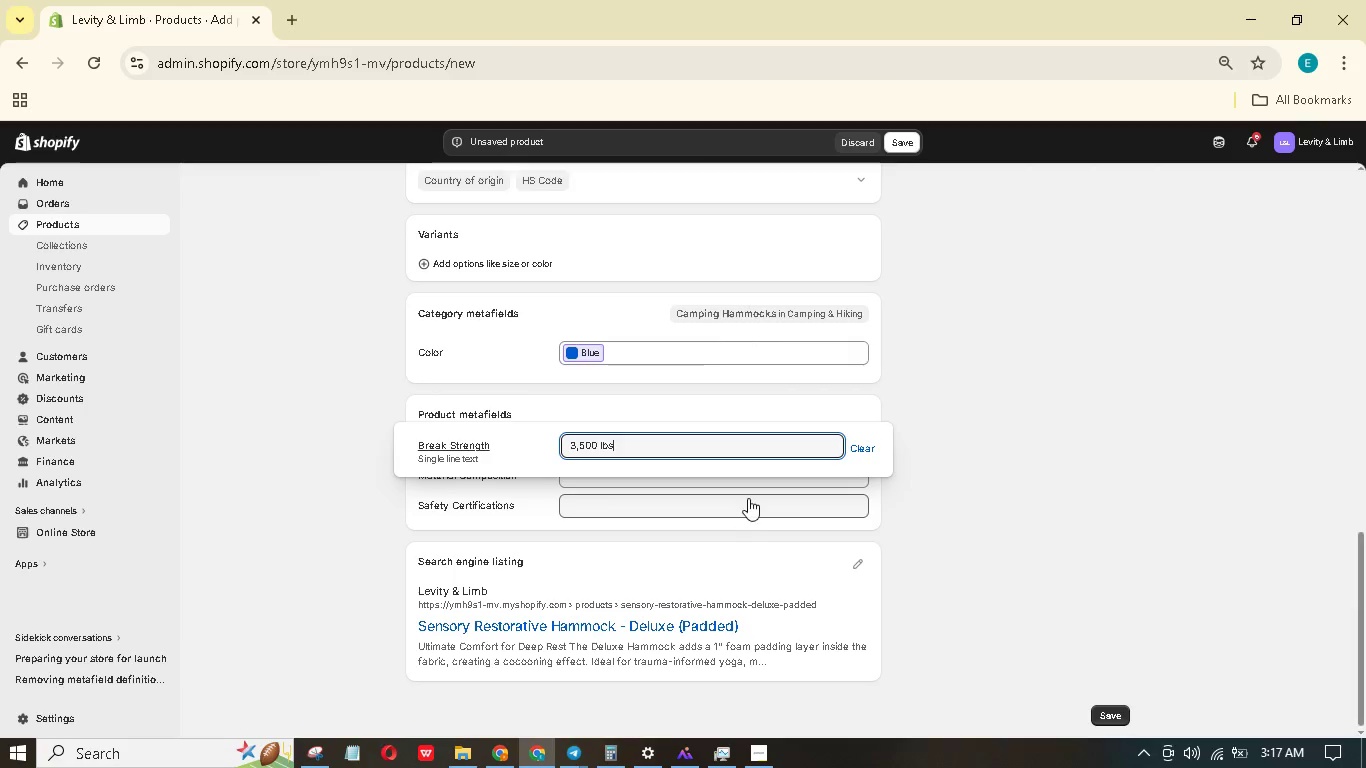 
left_click([751, 488])
 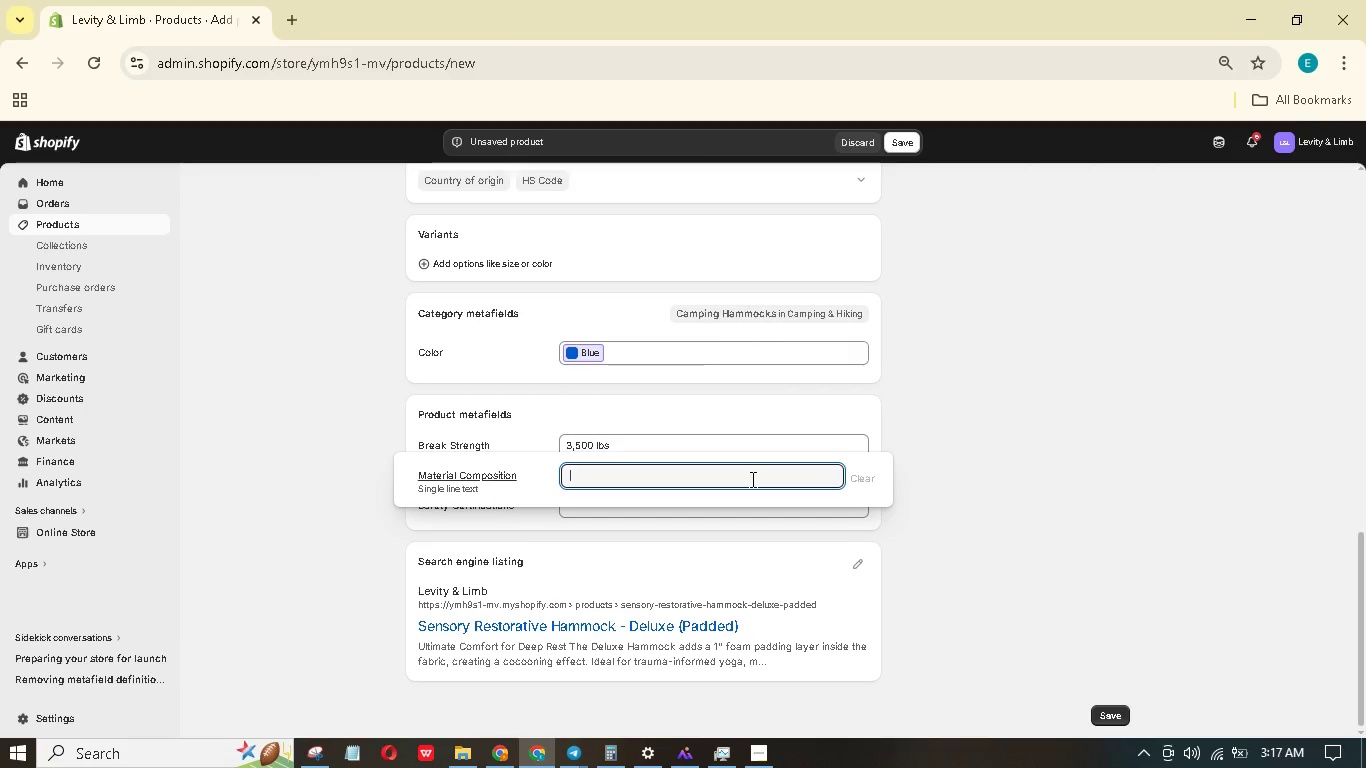 
type(60% cotton / 405 polyestr ith 1" foam padding)
 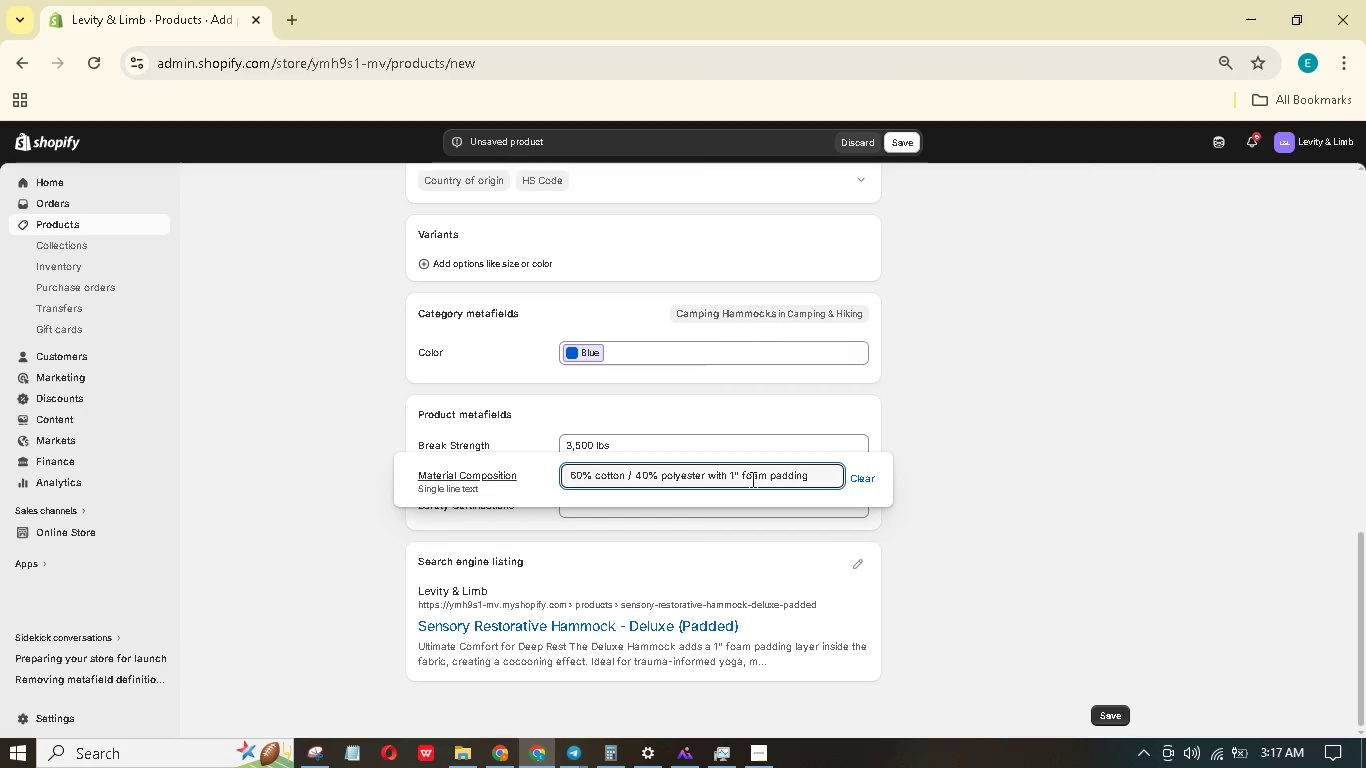 
 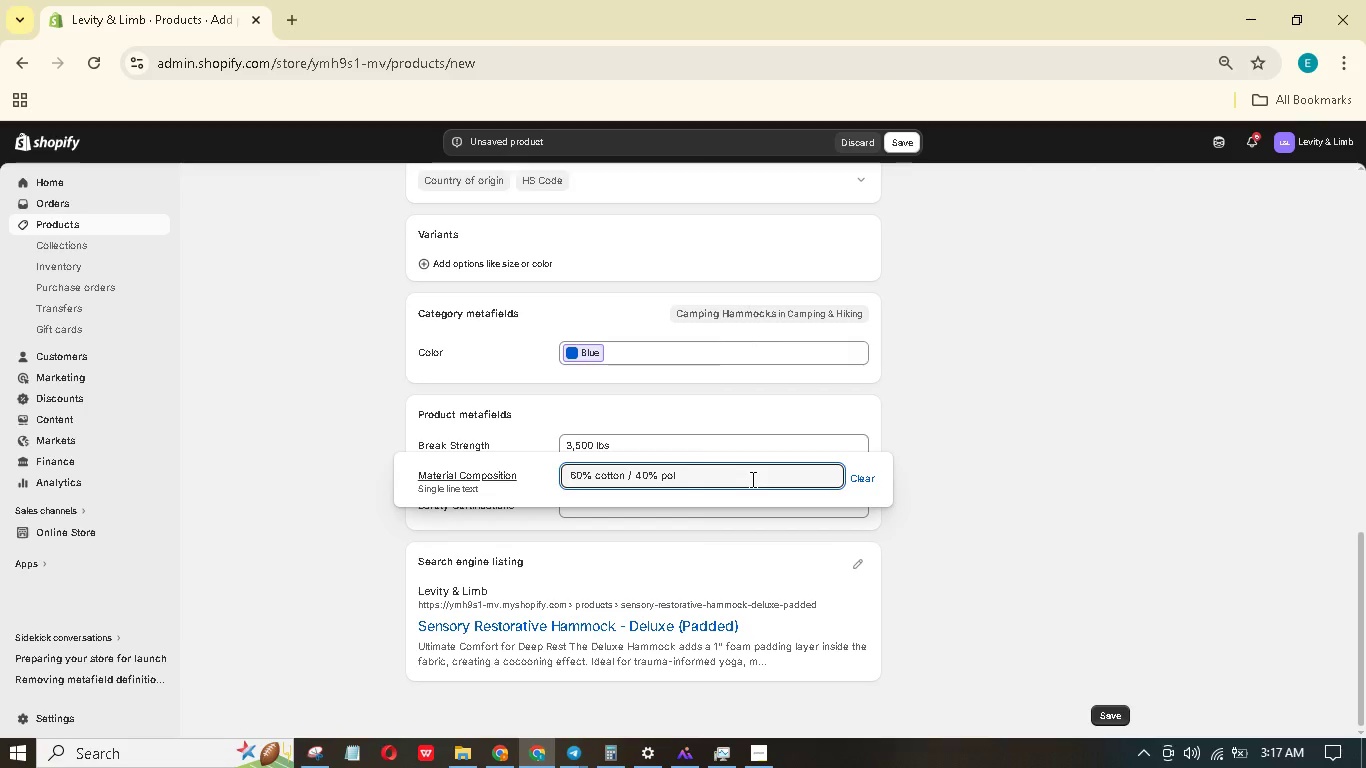 
hold_key(key=W, duration=0.33)
 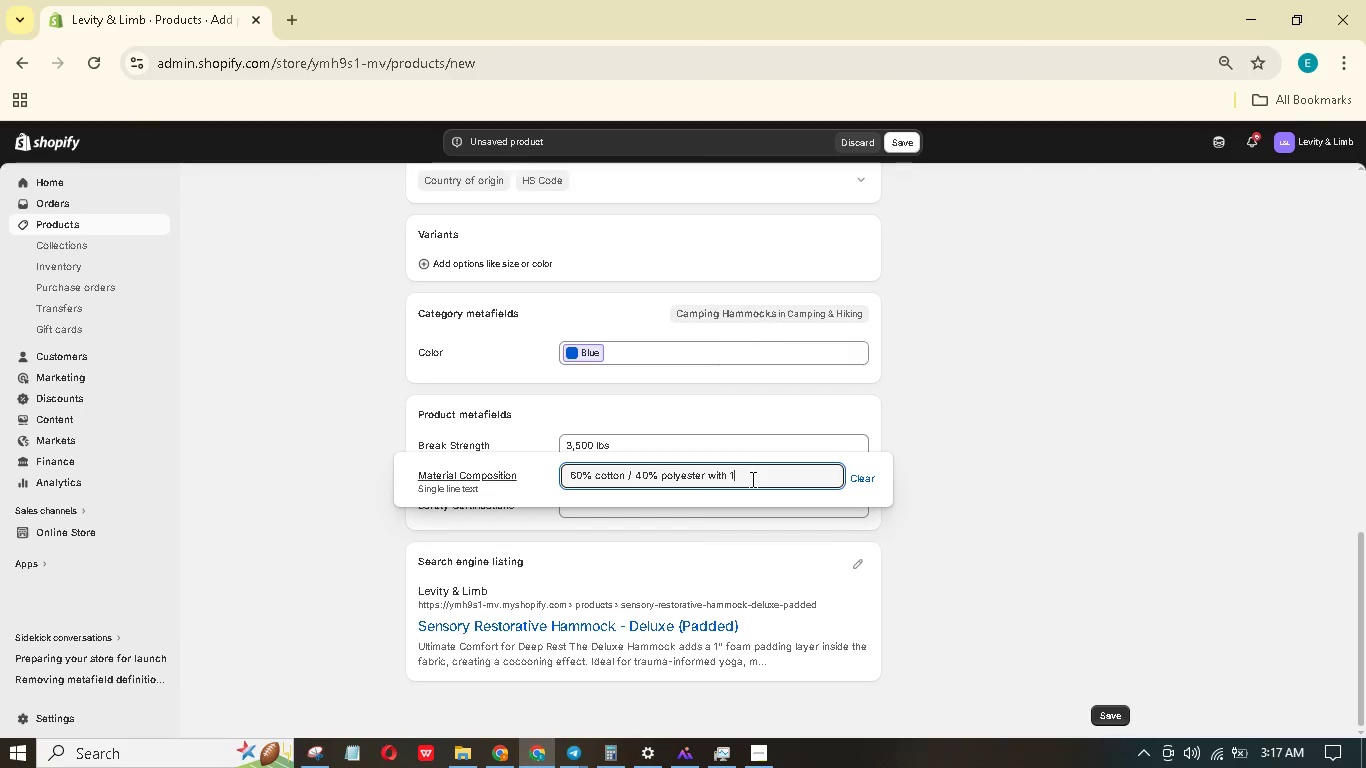 
key(Enter)
 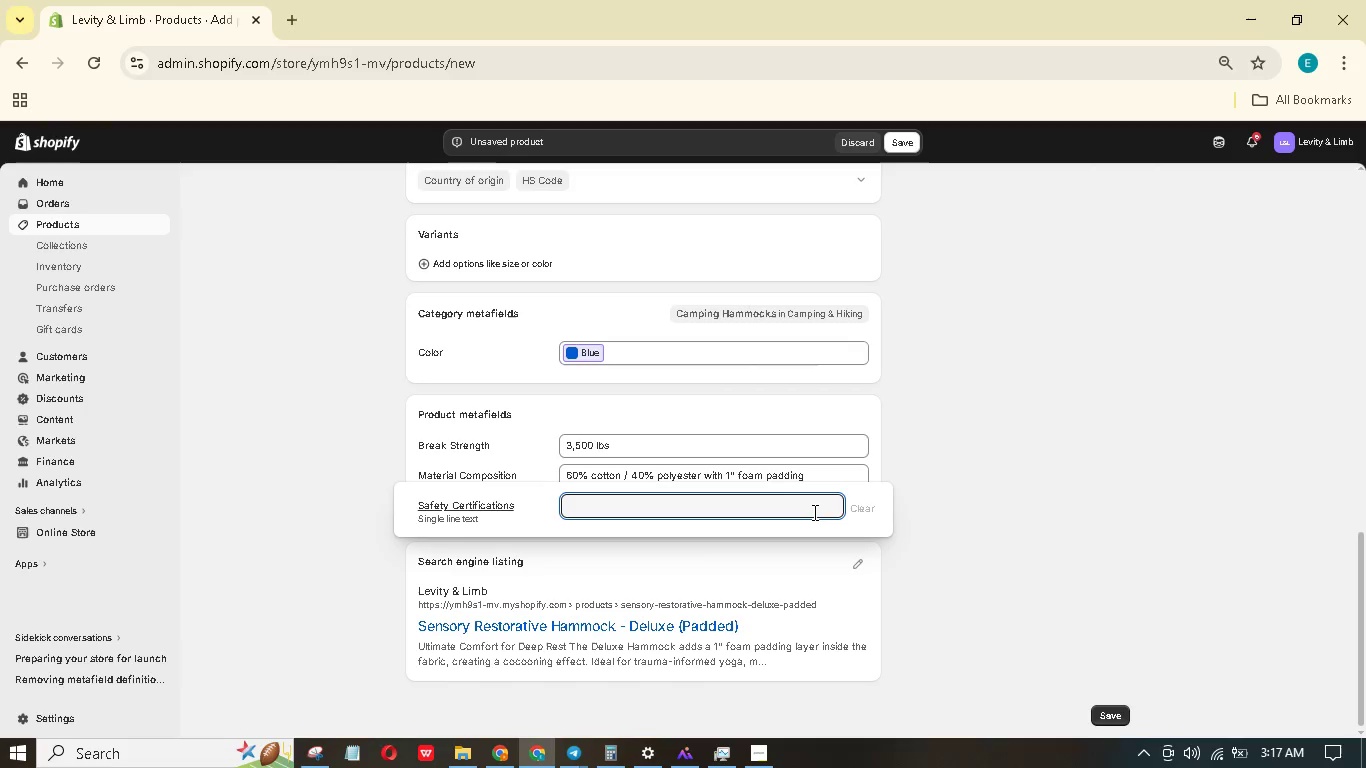 
type(oeko-Tex, CE)
 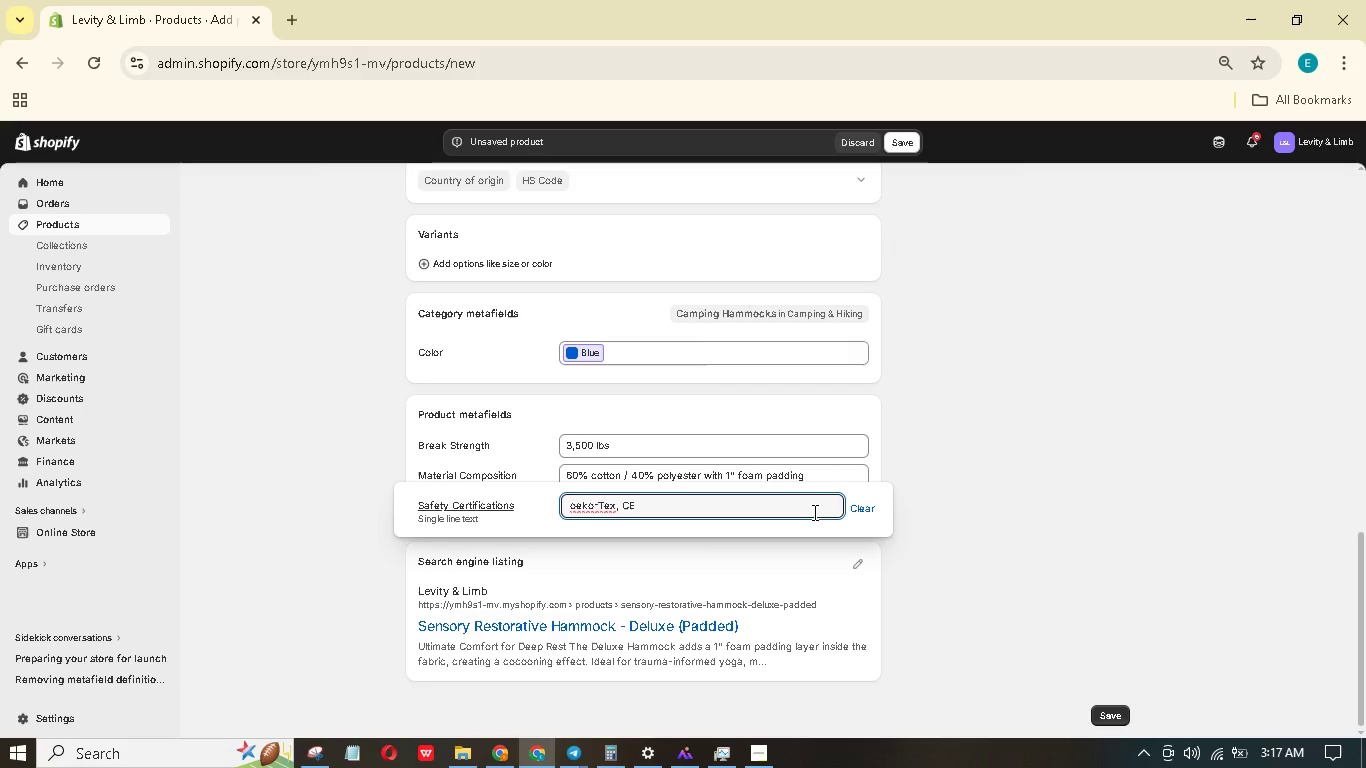 
left_click([577, 500])
 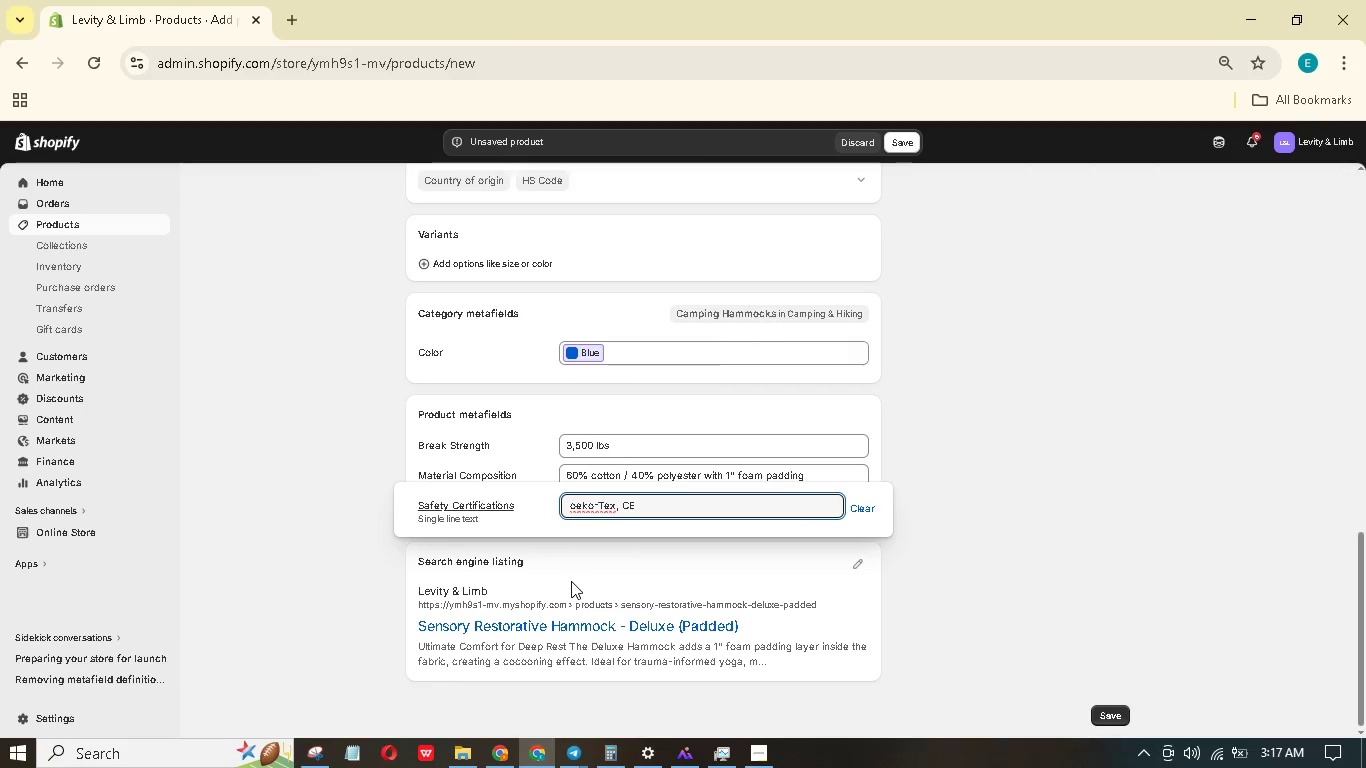 
key(Backspace)
 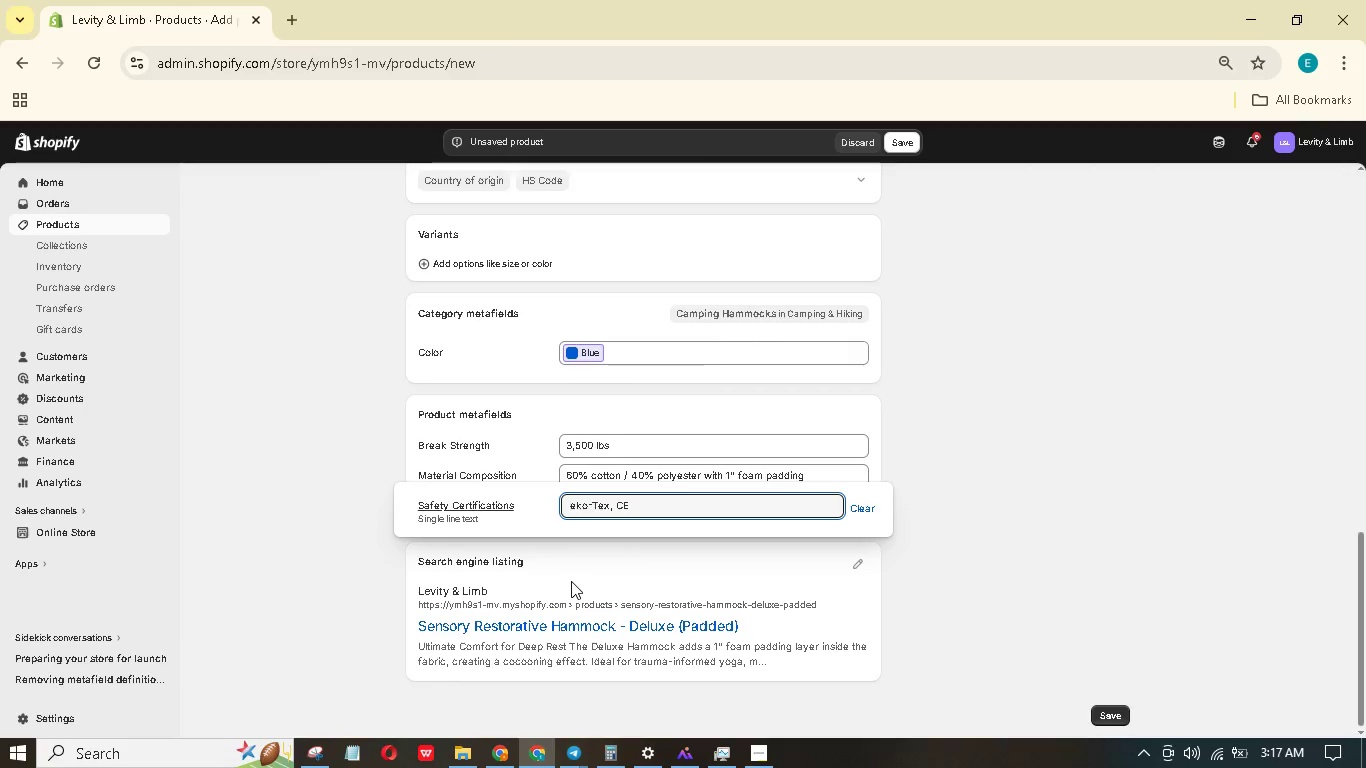 
key(Shift+O)
 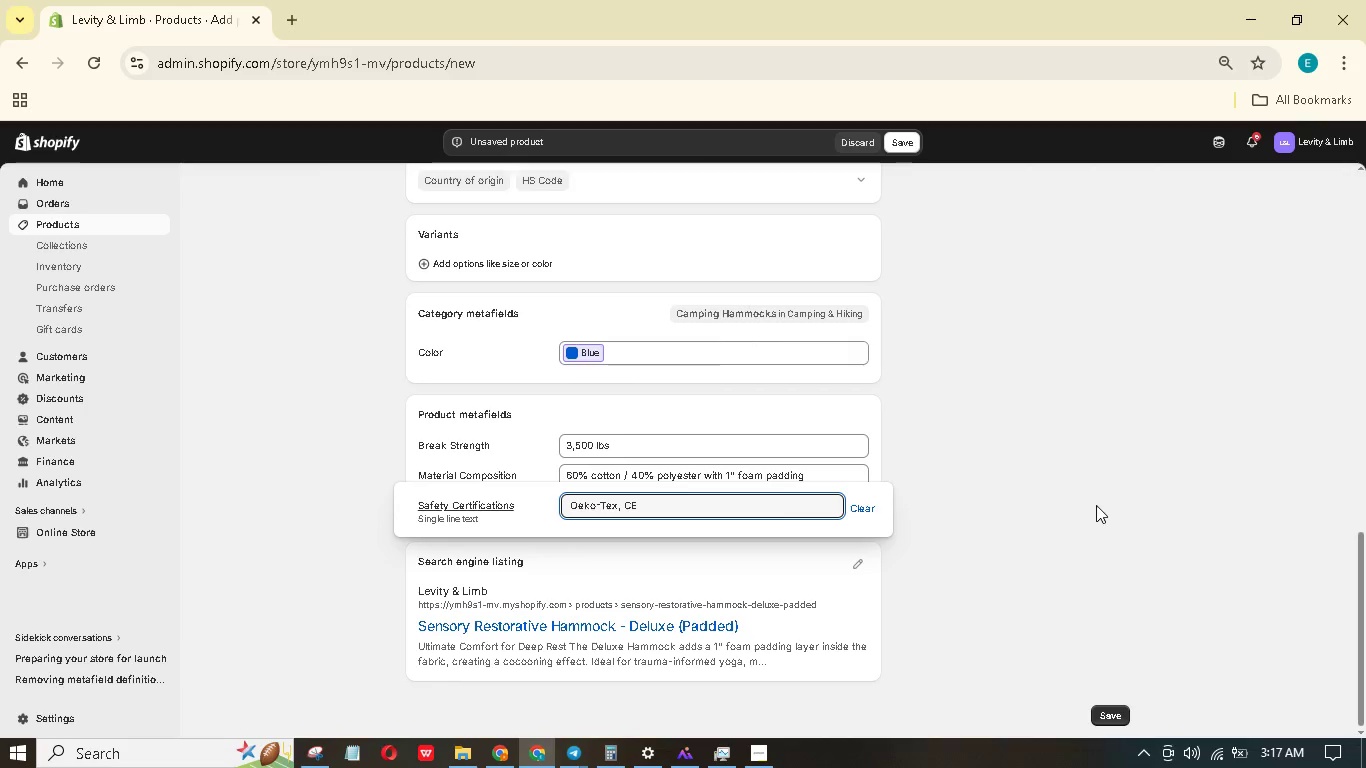 
left_click([1042, 496])
 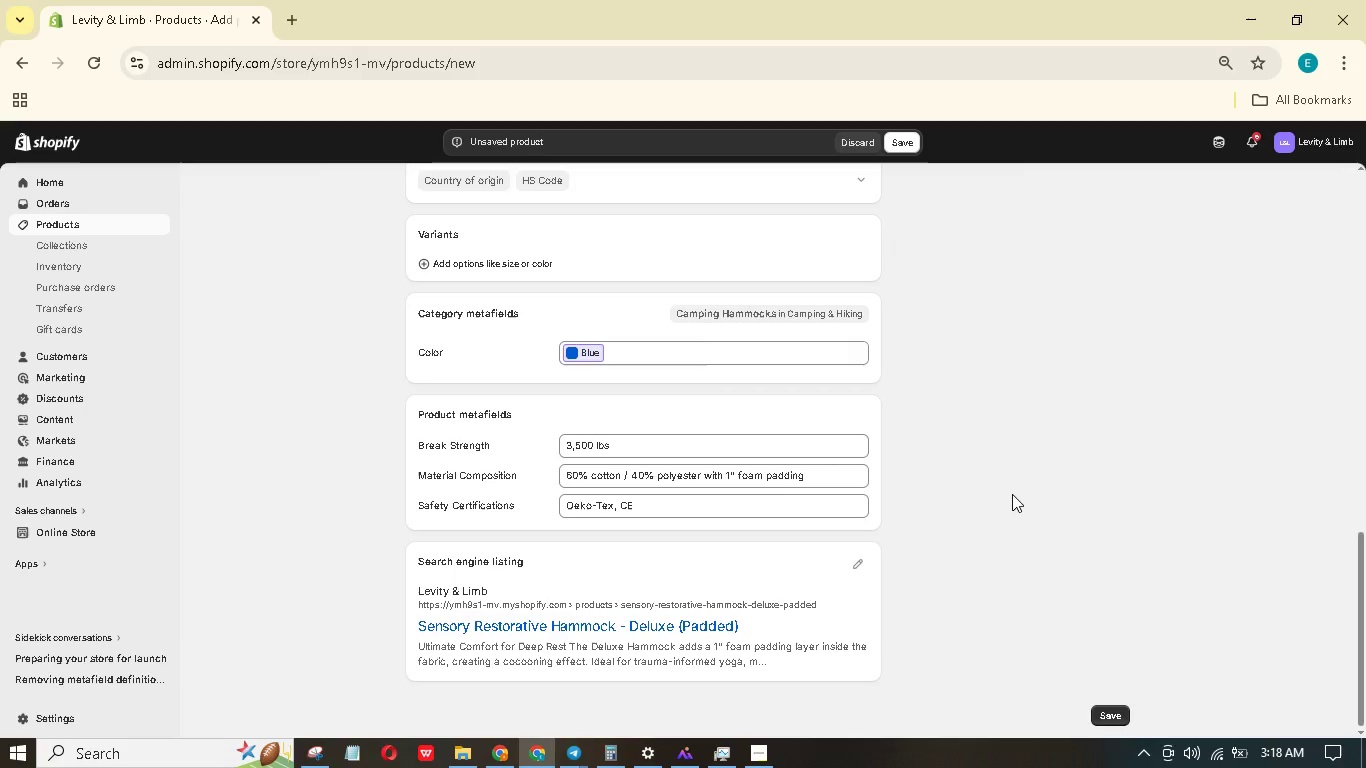 
wait(5.08)
 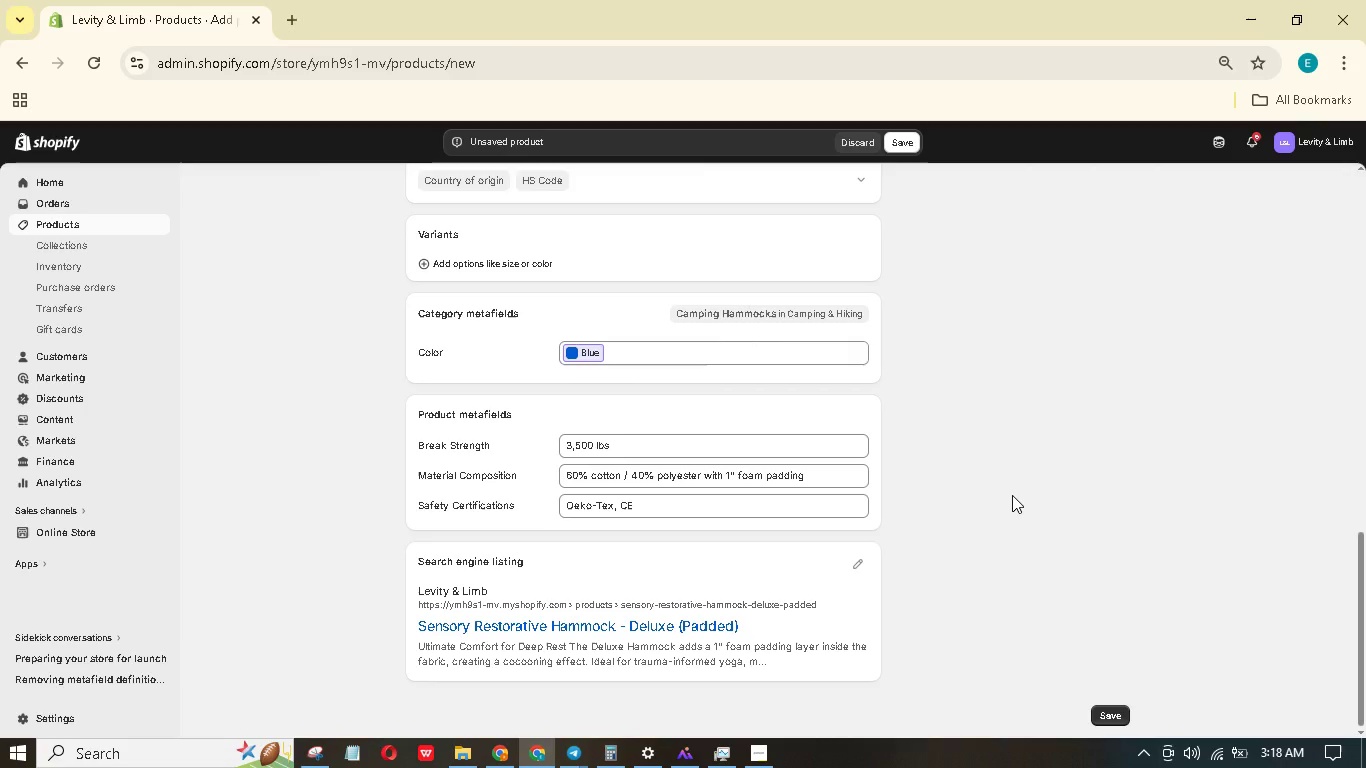 
scroll: coordinate [1009, 494], scroll_direction: up, amount: 6.0
 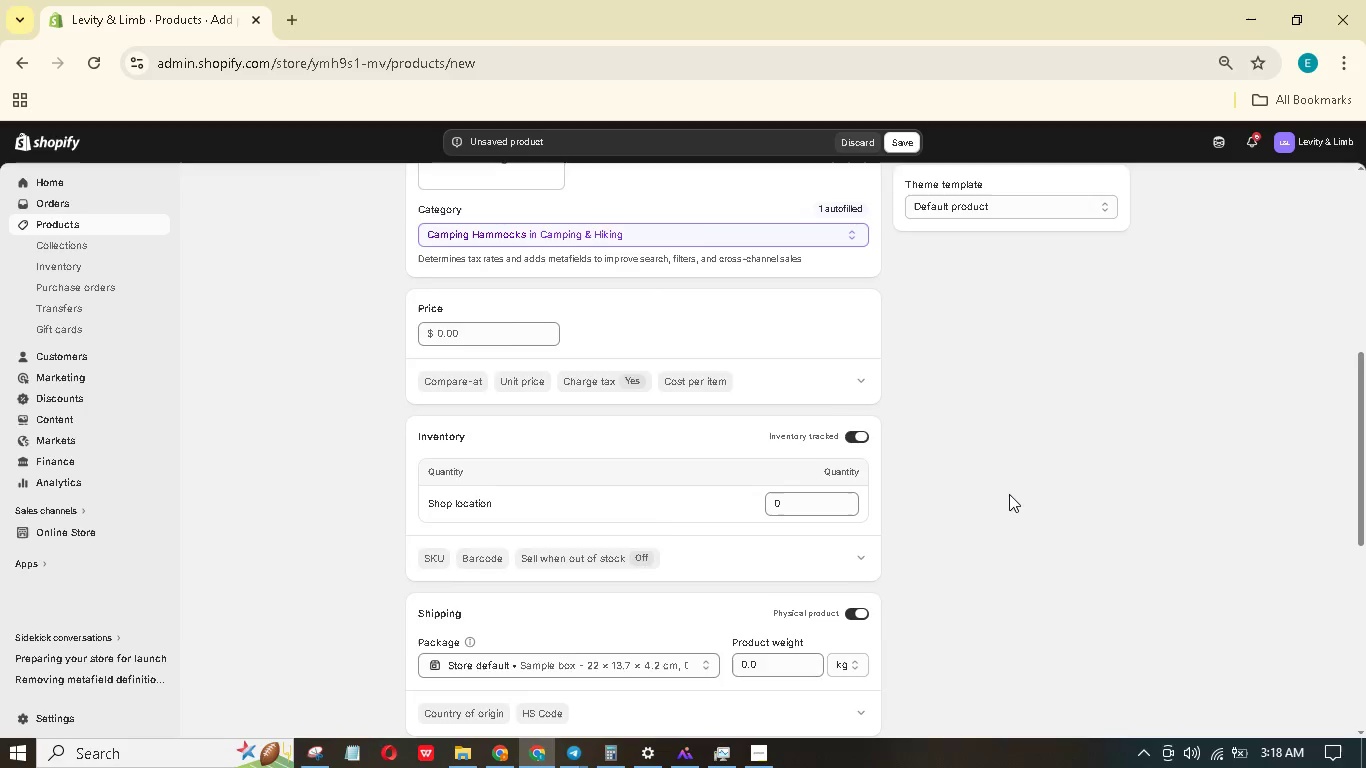 
scroll: coordinate [1009, 494], scroll_direction: down, amount: 3.0
 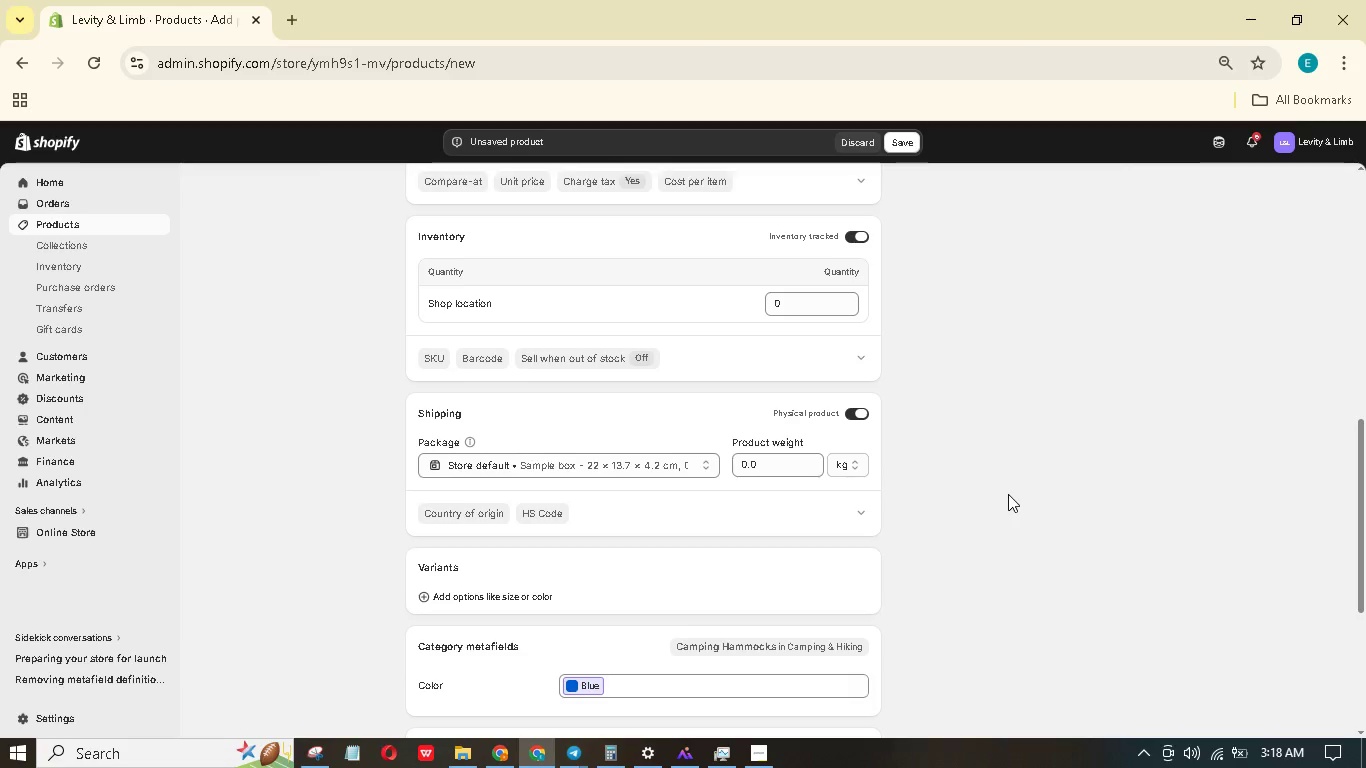 
wait(20.79)
 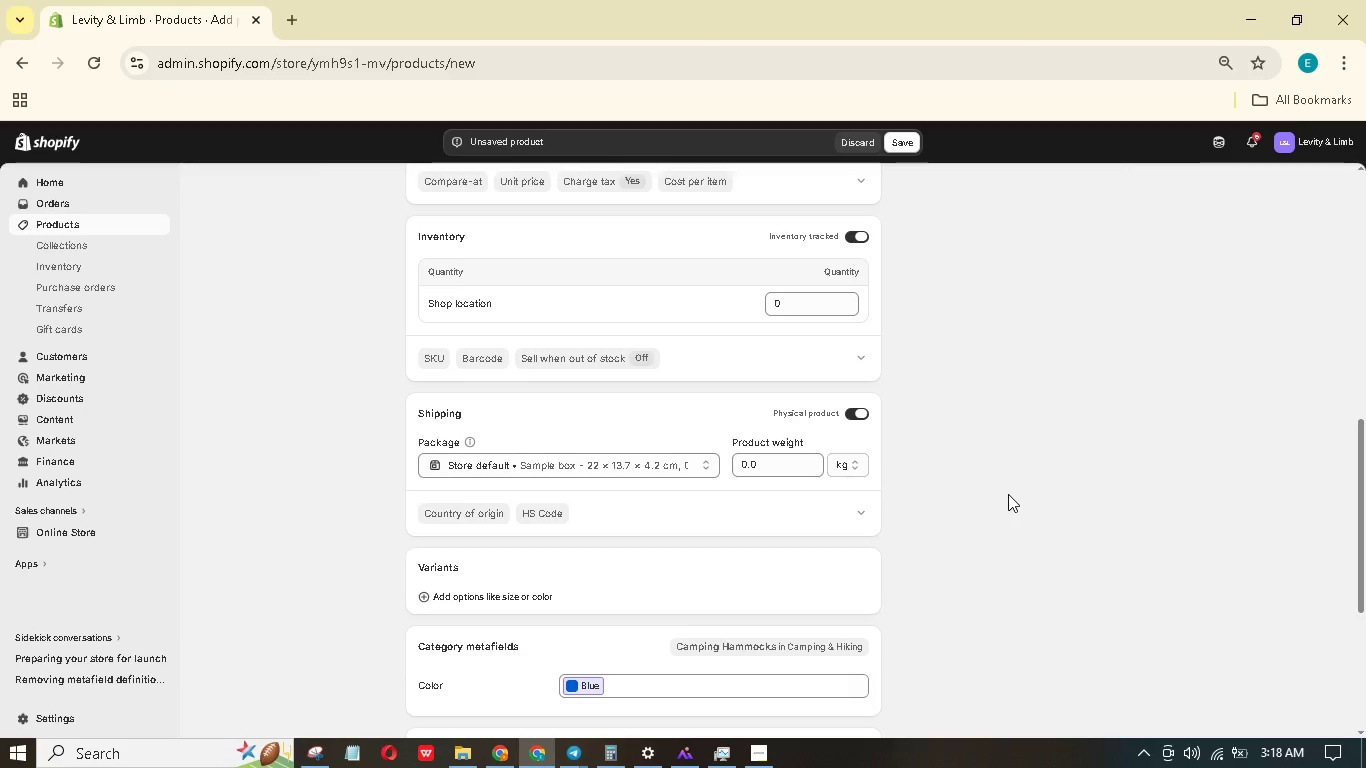 
scroll: coordinate [1001, 472], scroll_direction: up, amount: 5.0
 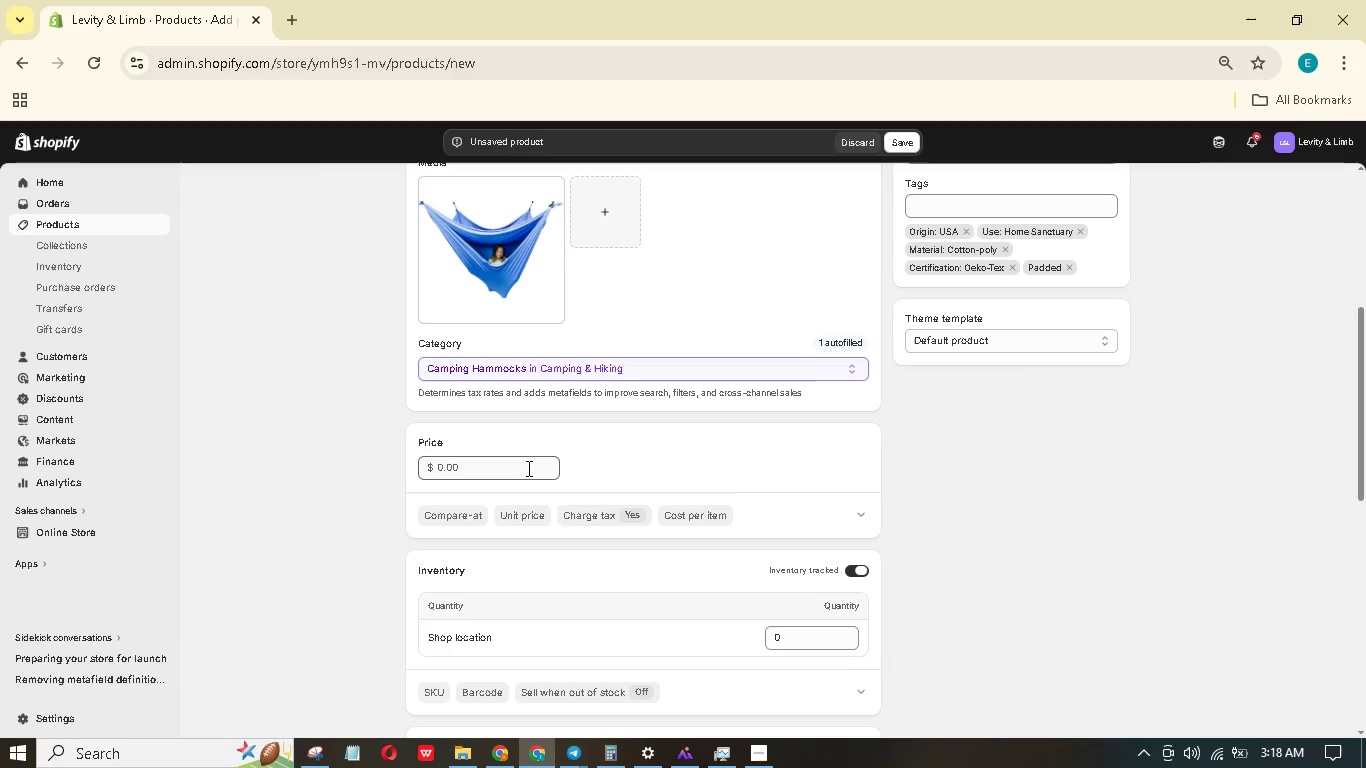 
wait(13.61)
 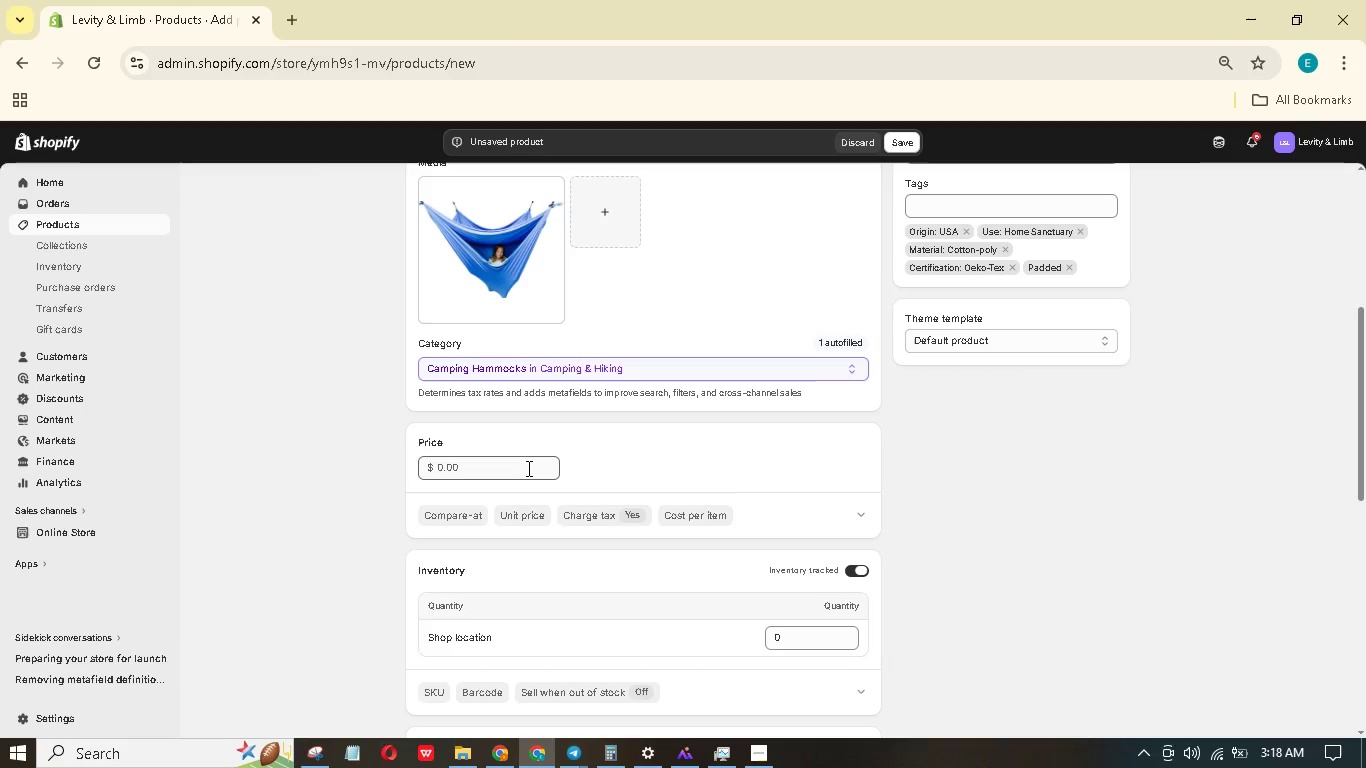 
scroll: coordinate [525, 483], scroll_direction: down, amount: 3.0
 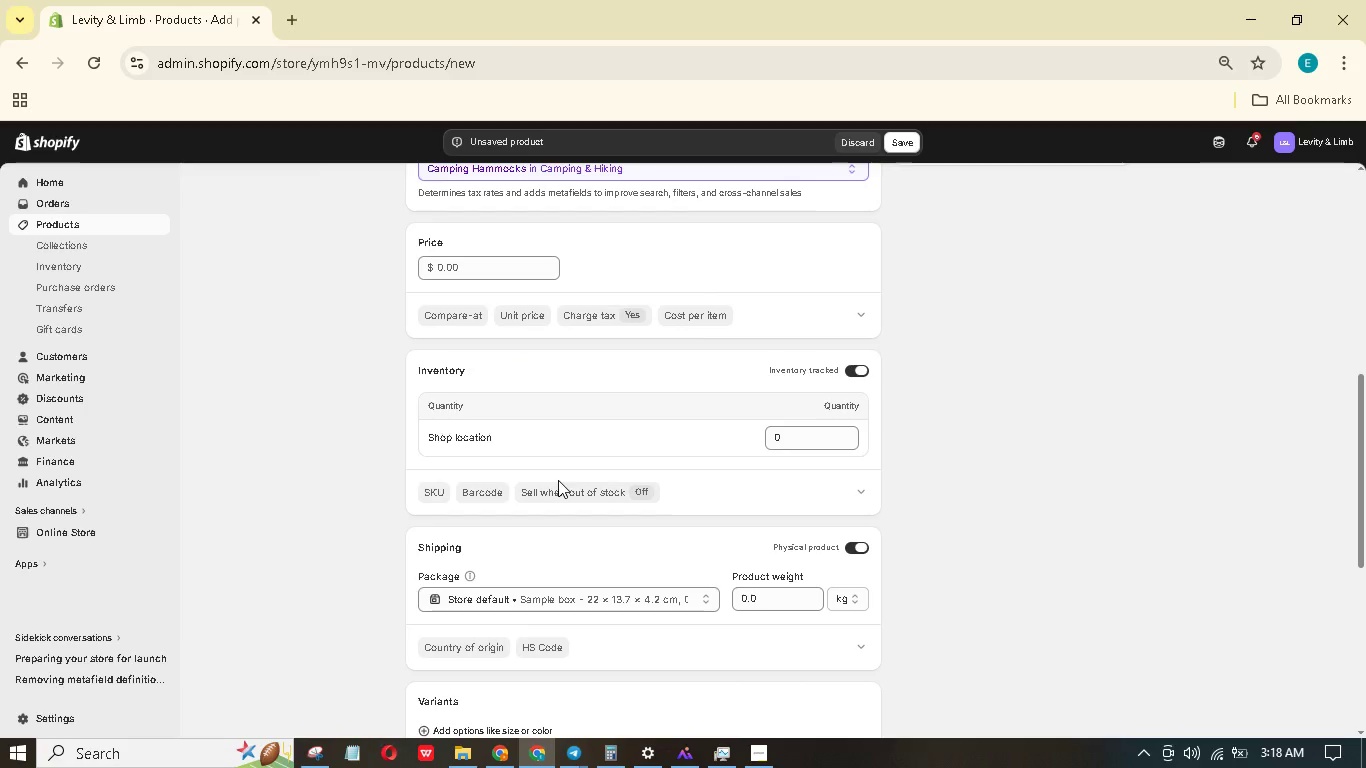 
left_click([437, 486])
 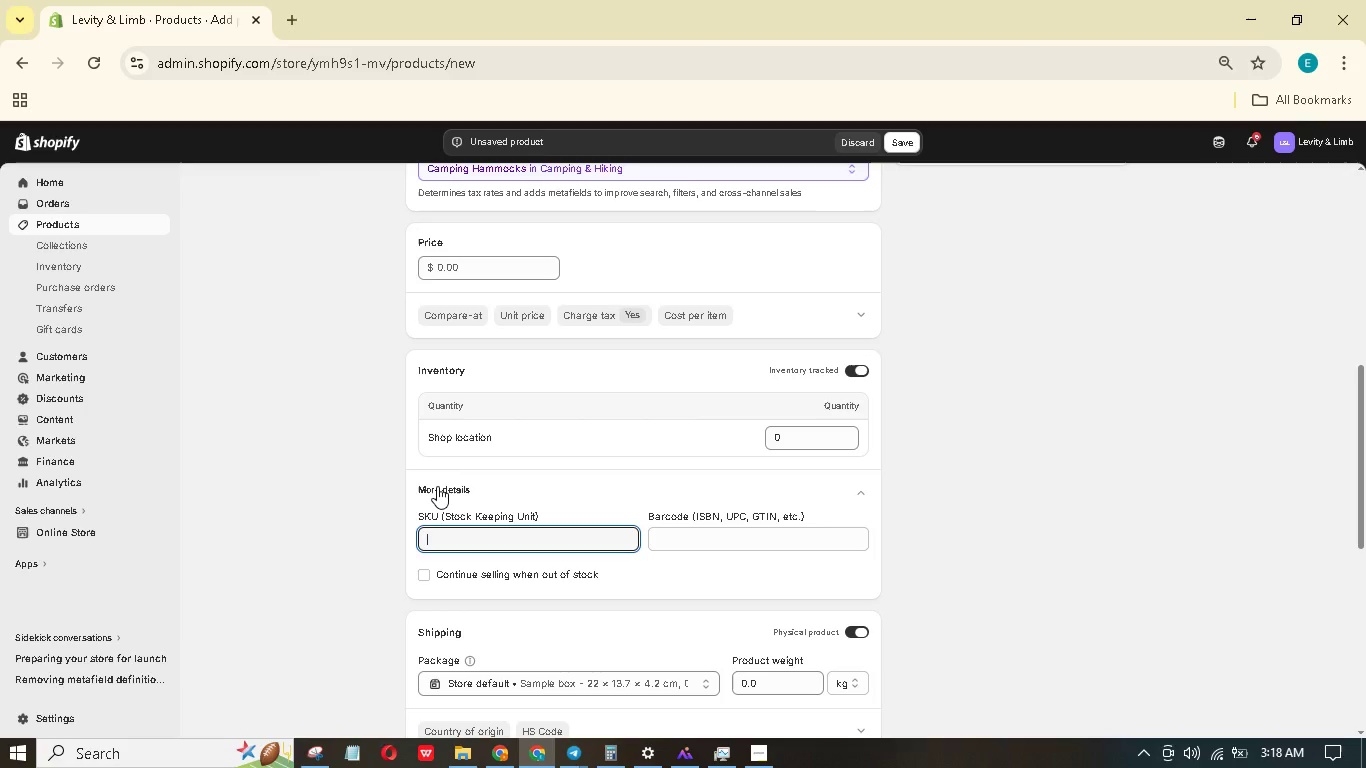 
type(LLS-HAM-)
 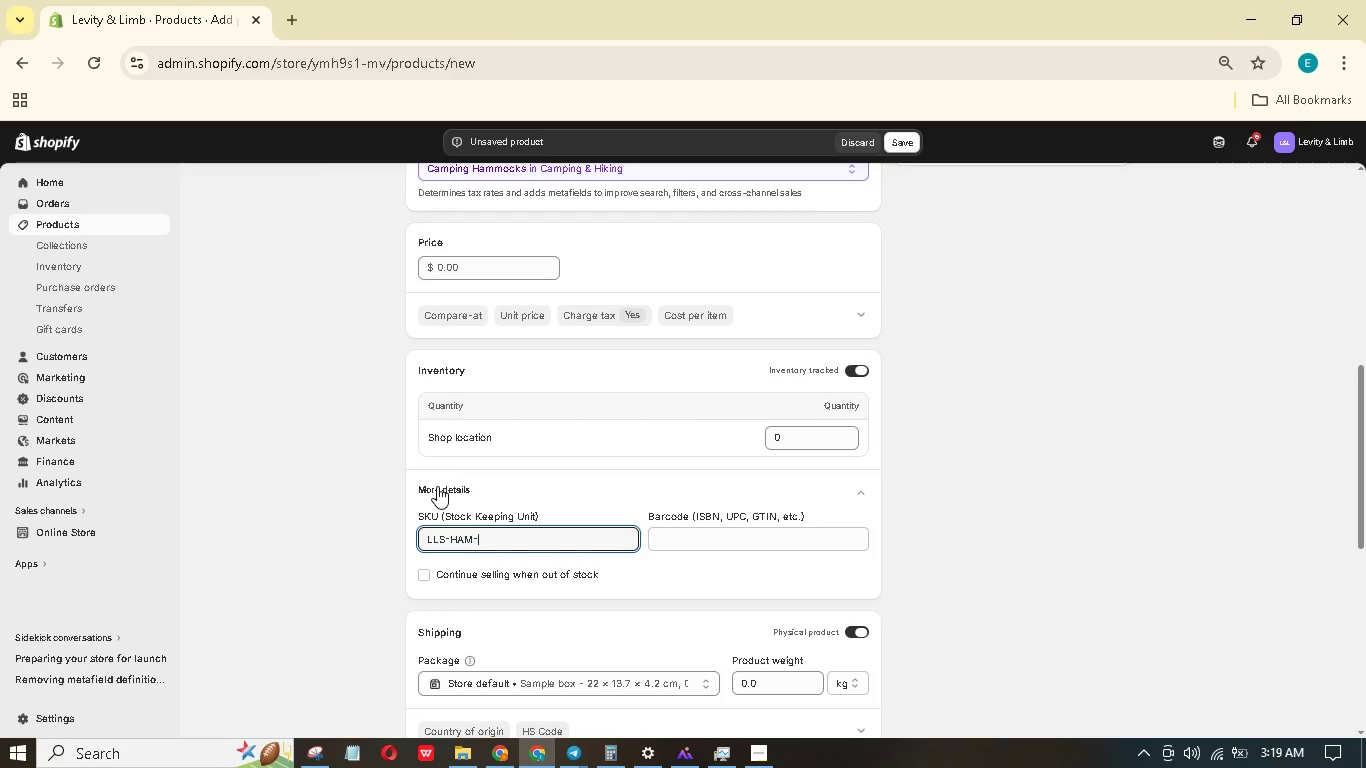 
type(DLX)
 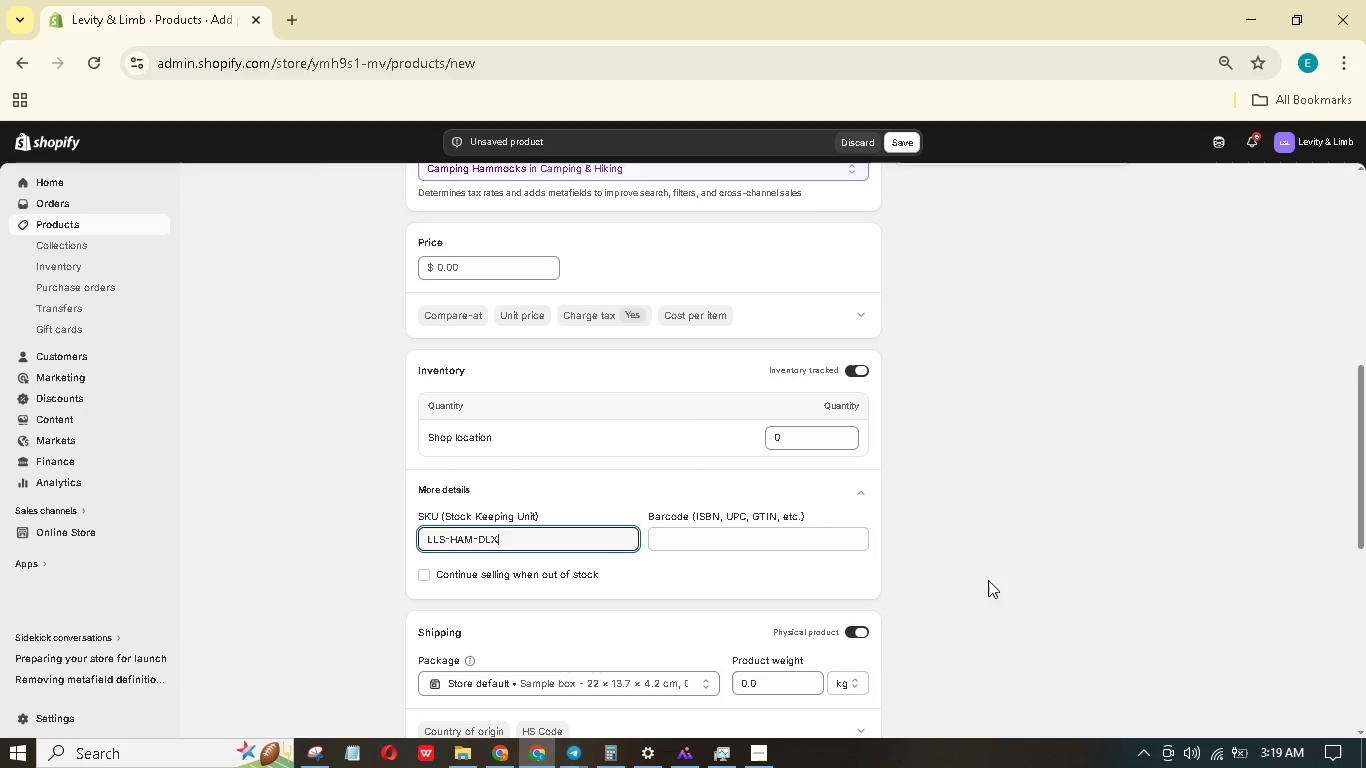 
wait(7.17)
 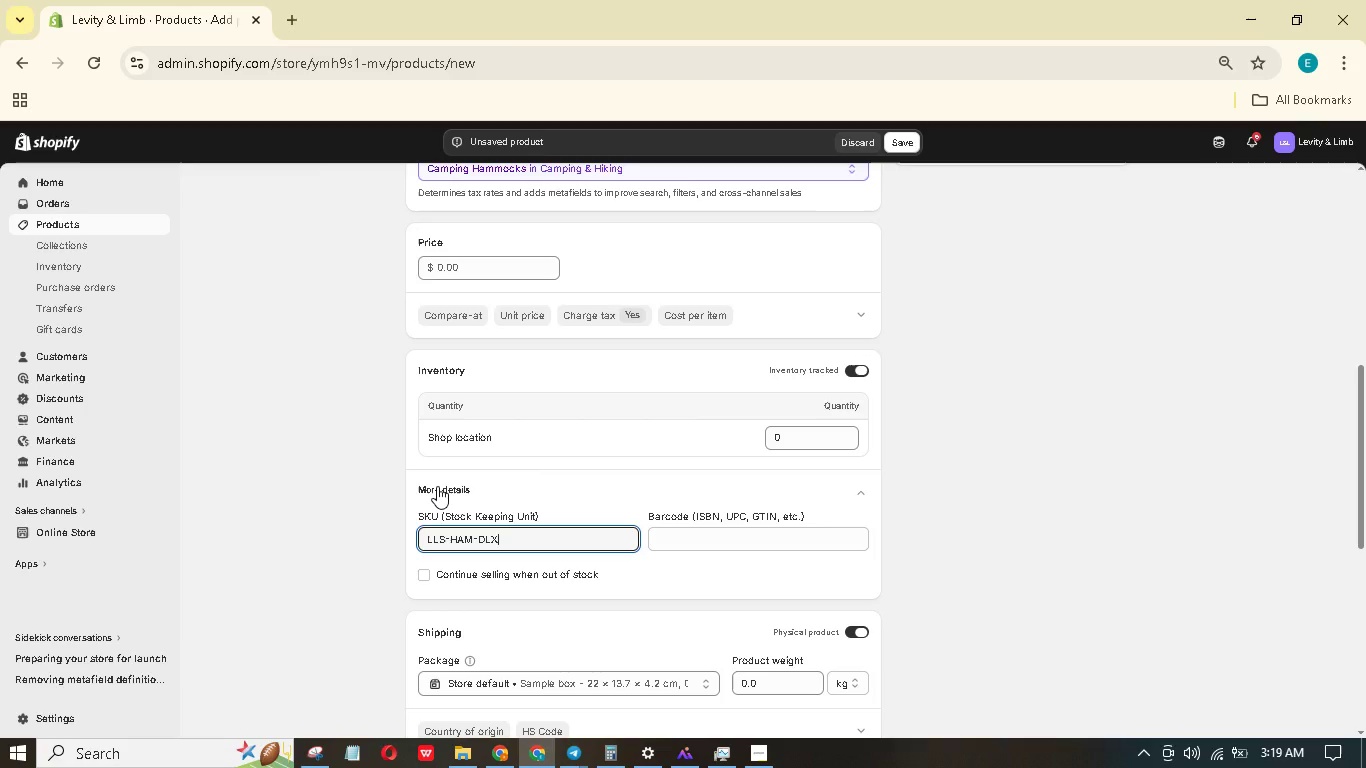 
scroll: coordinate [702, 501], scroll_direction: down, amount: 5.0
 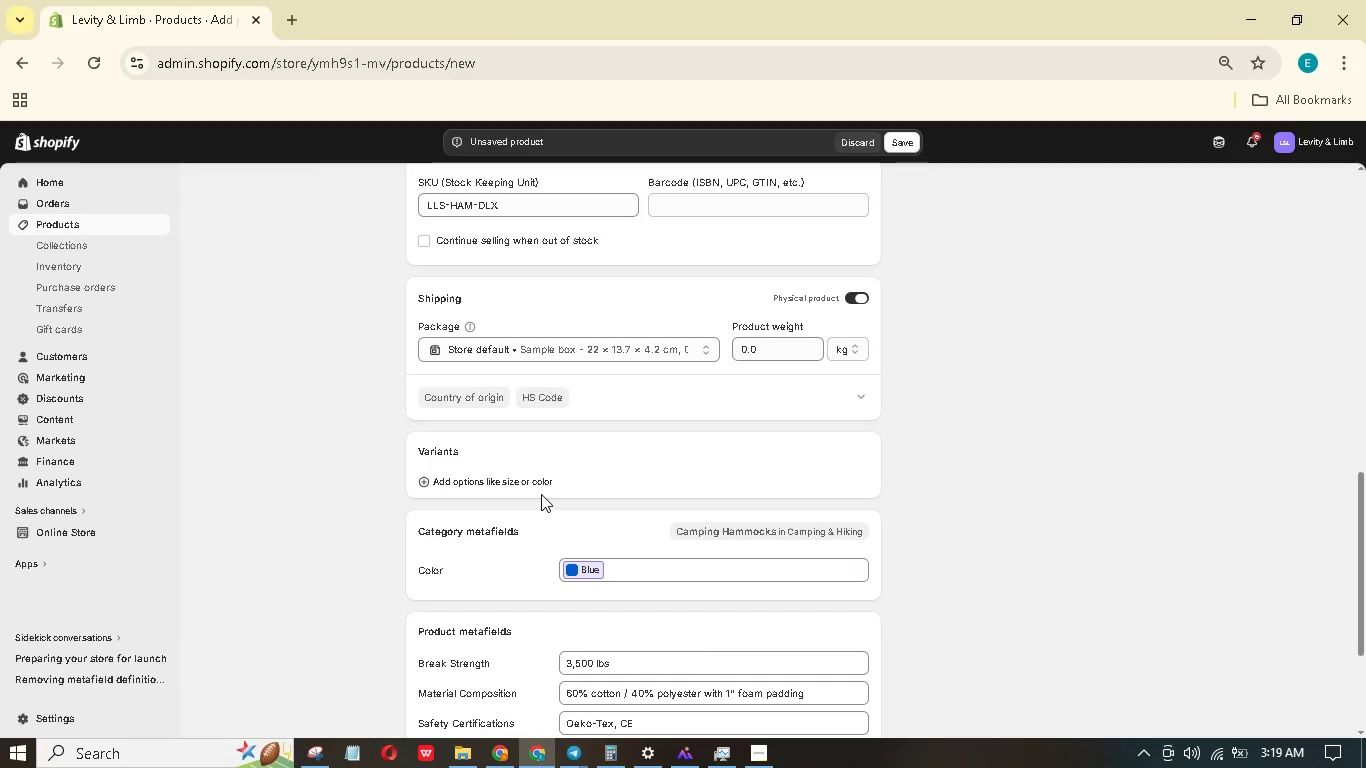 
left_click([539, 487])
 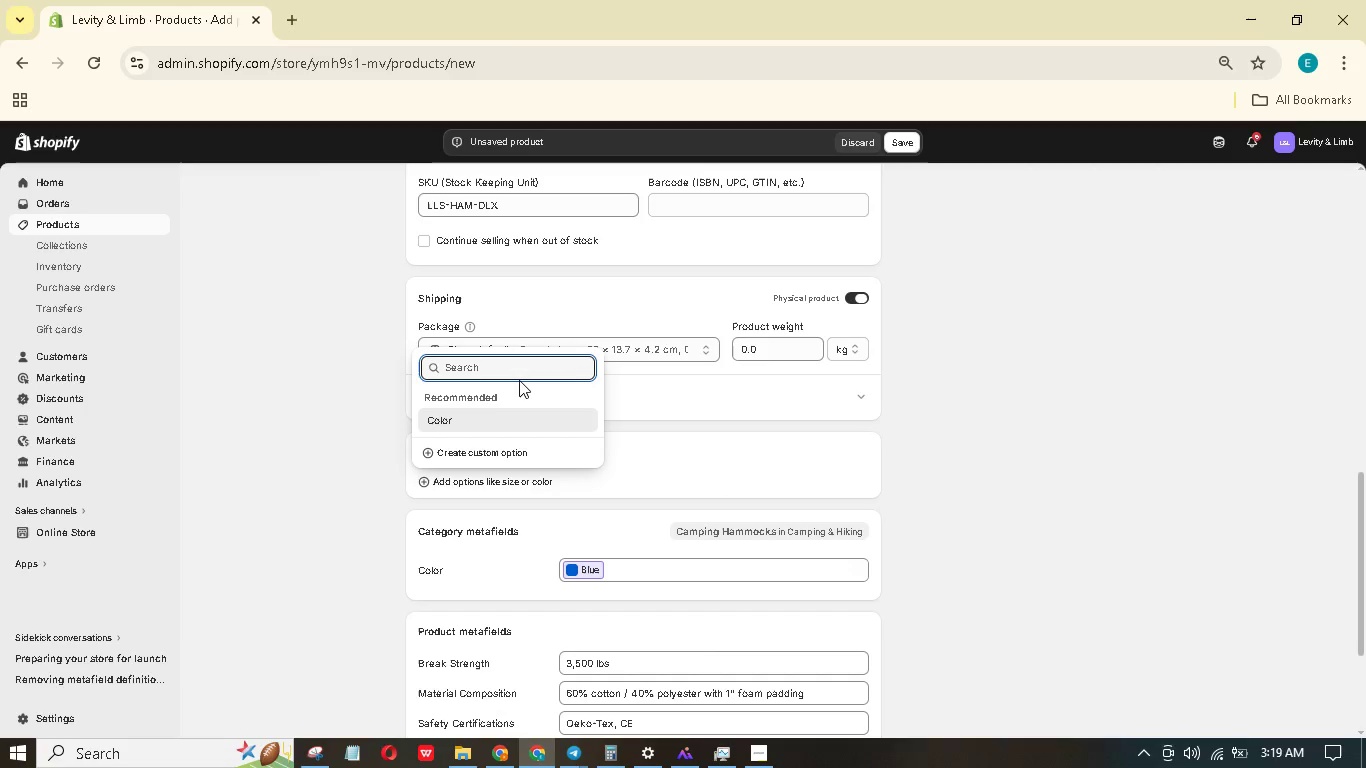 
wait(5.16)
 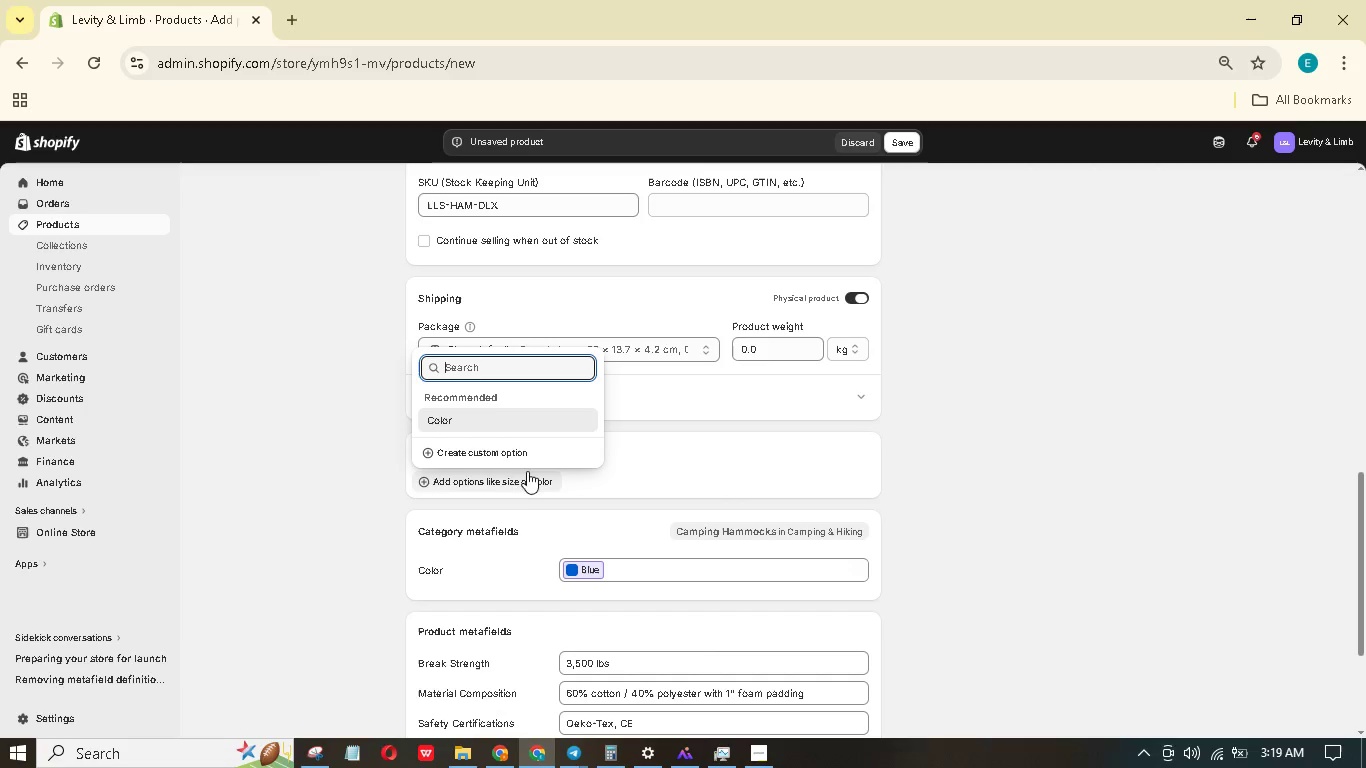 
hold_key(key=ShiftLeft, duration=1.52)
 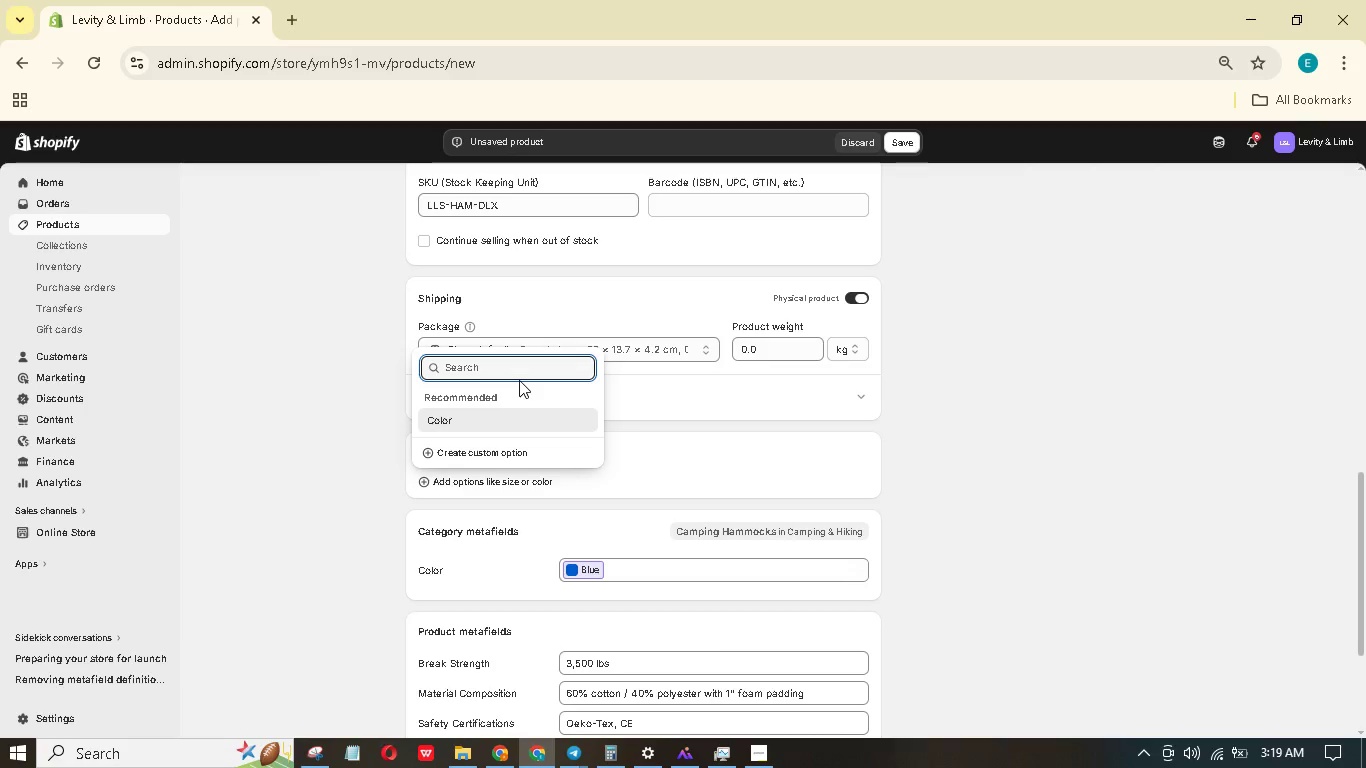 
type(Length)
 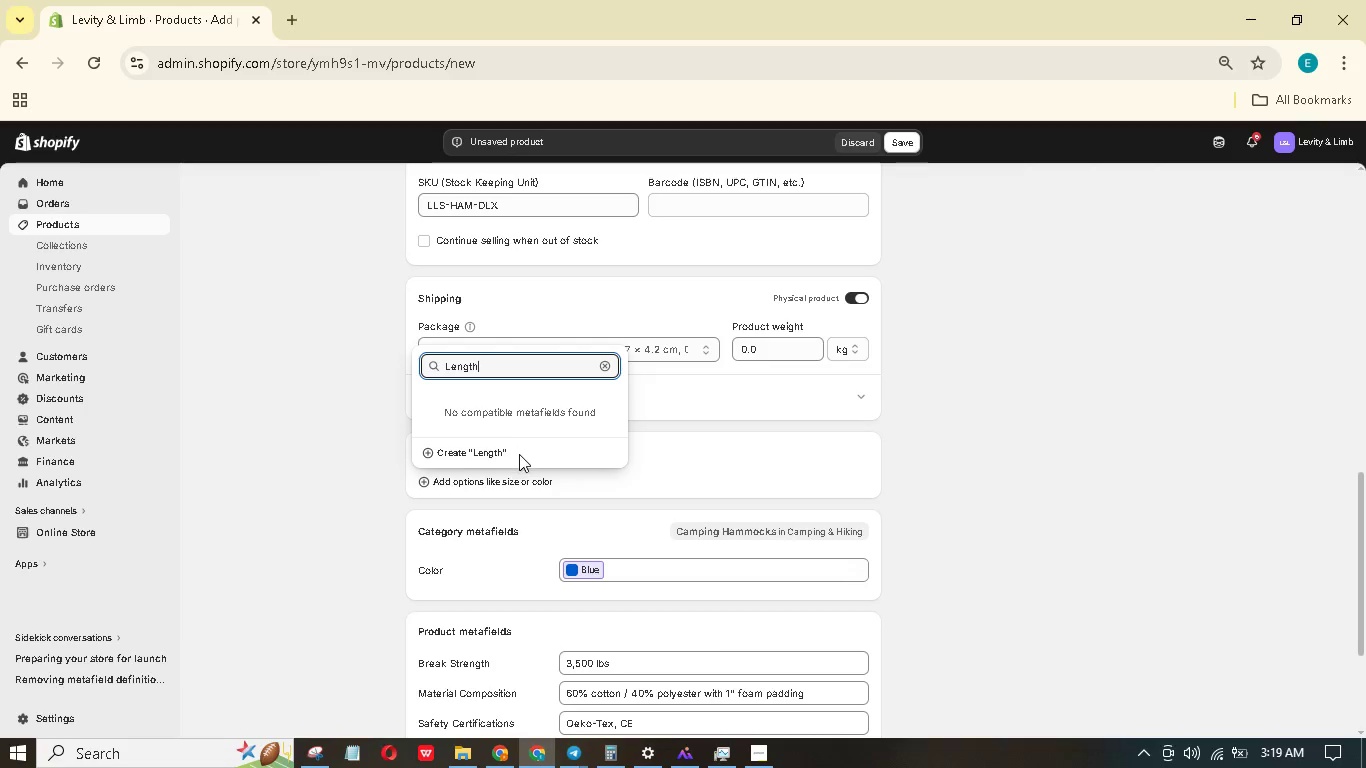 
wait(5.44)
 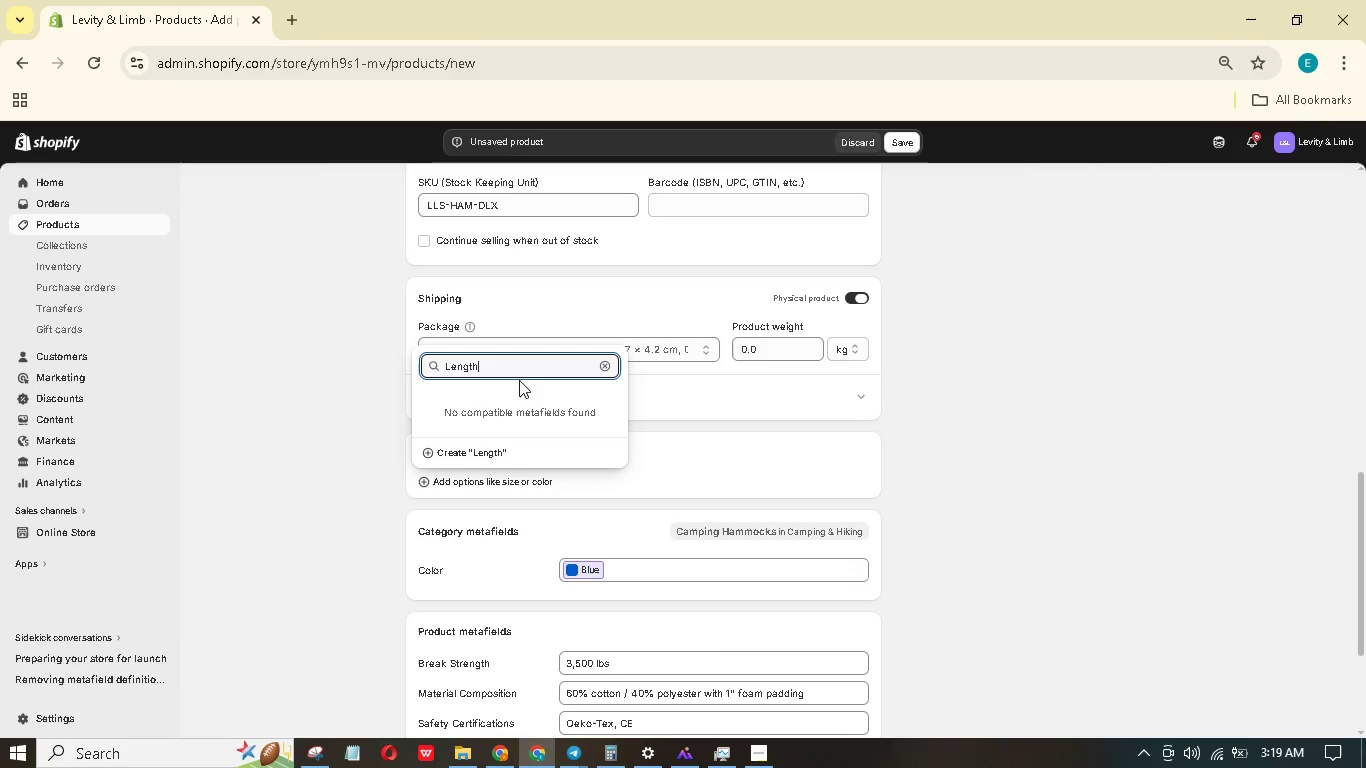 
left_click([491, 454])
 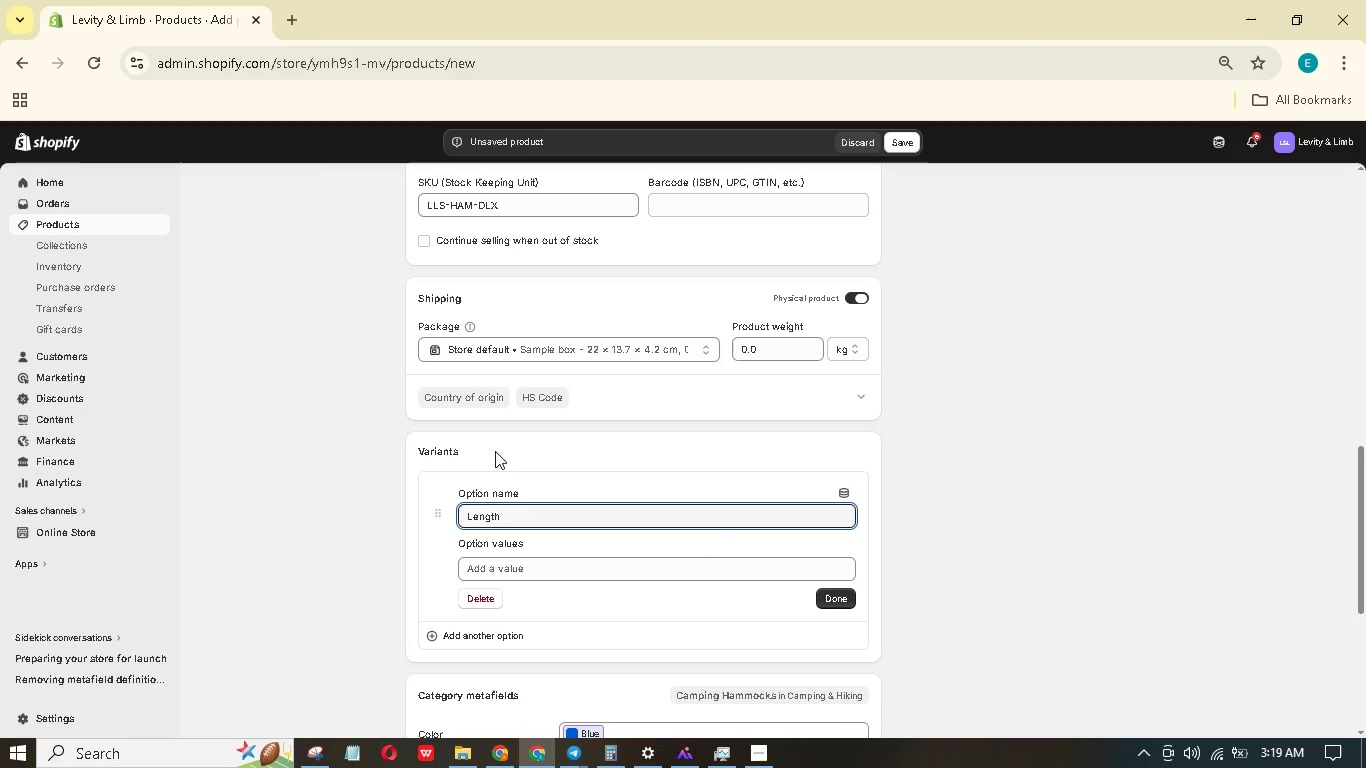 
left_click([522, 573])
 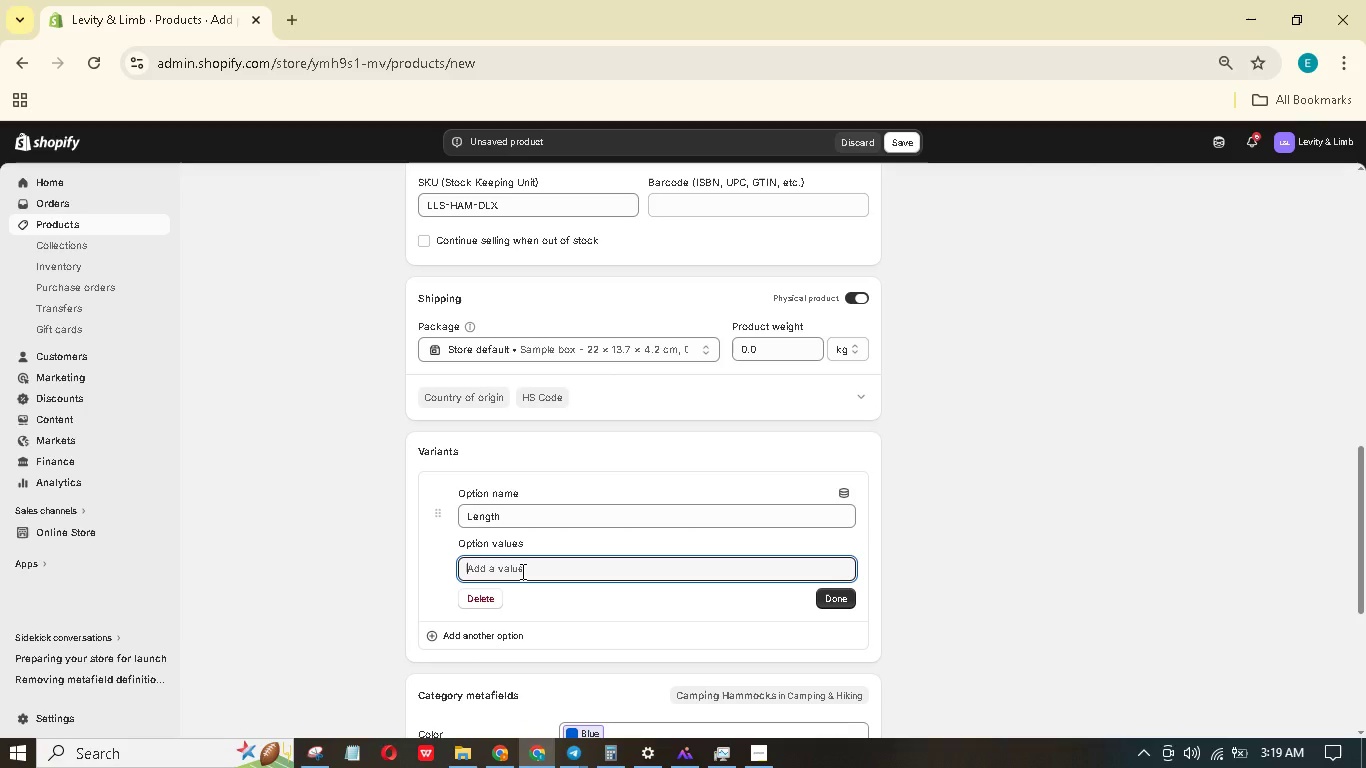 
type(%-Yard)
 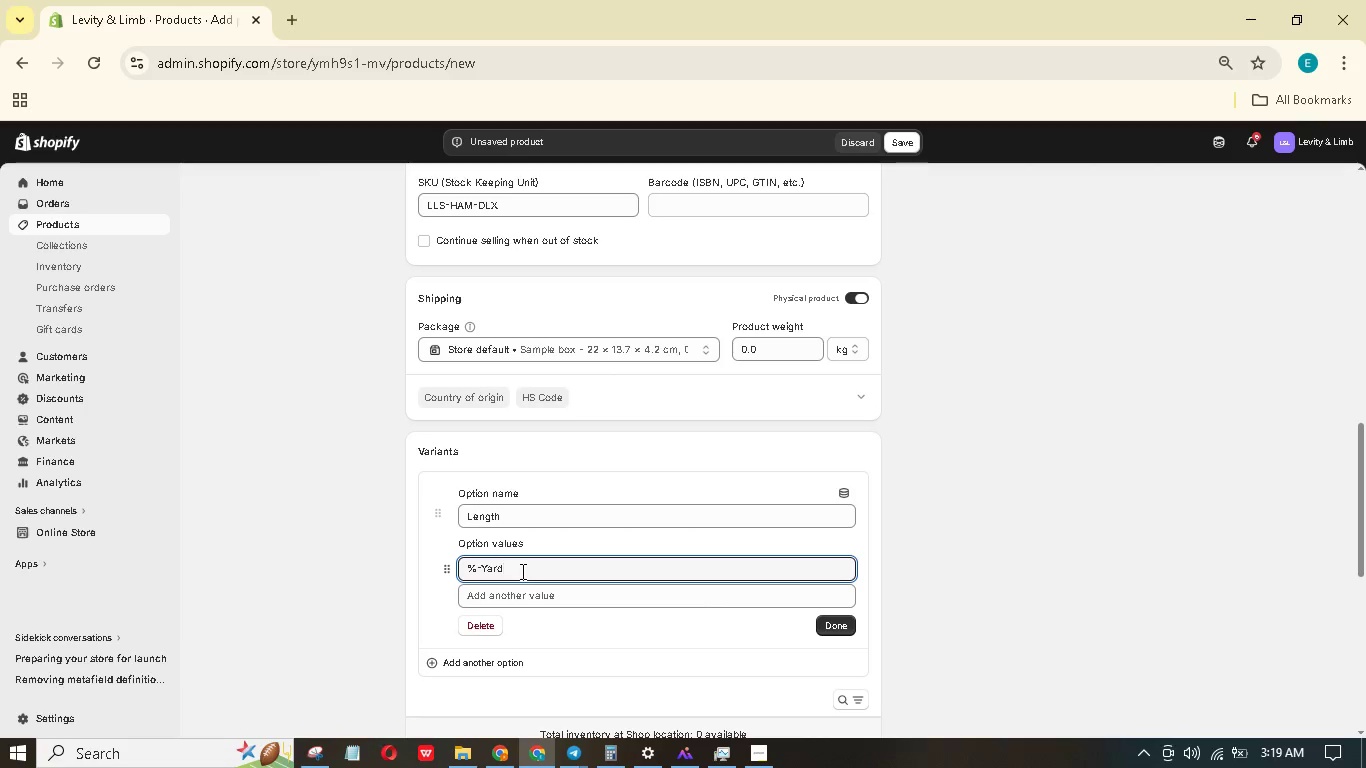 
hold_key(key=ArrowLeft, duration=0.81)
 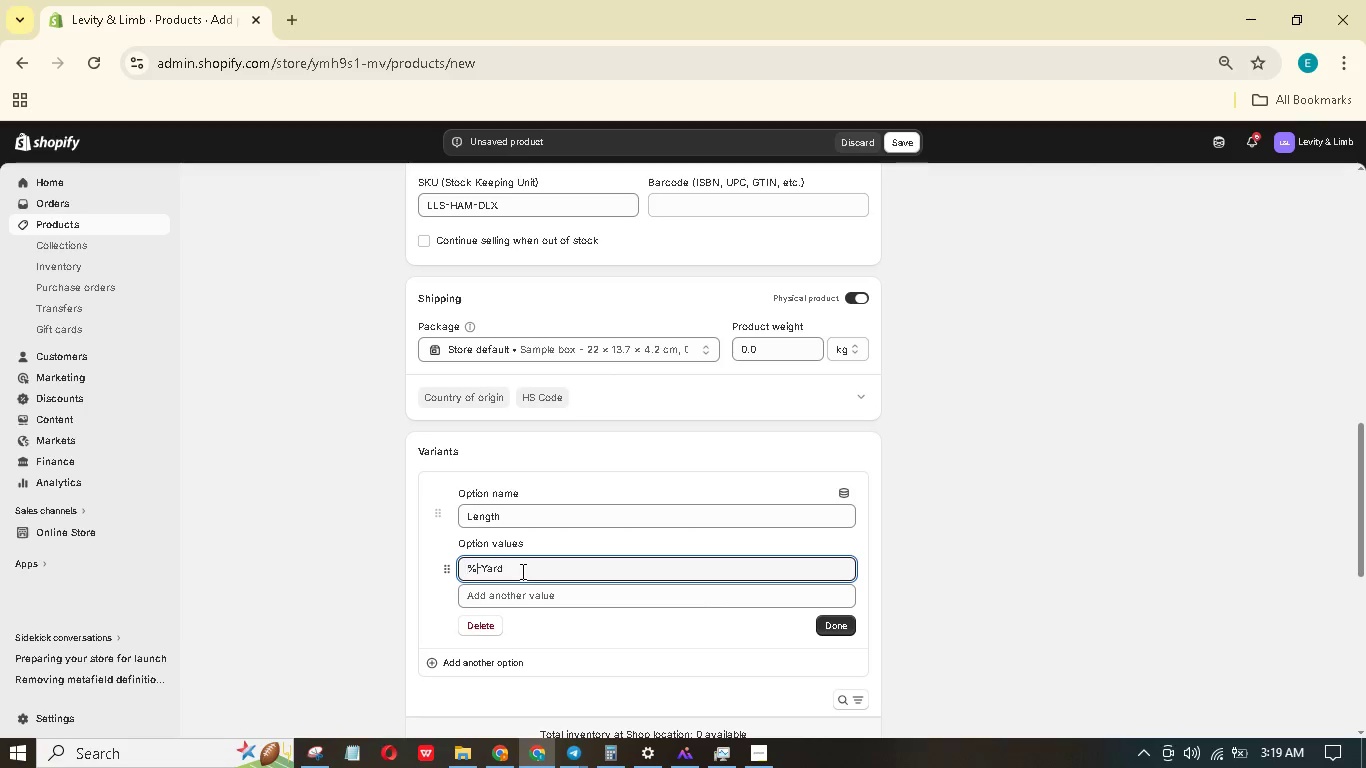 
key(ArrowRight)
 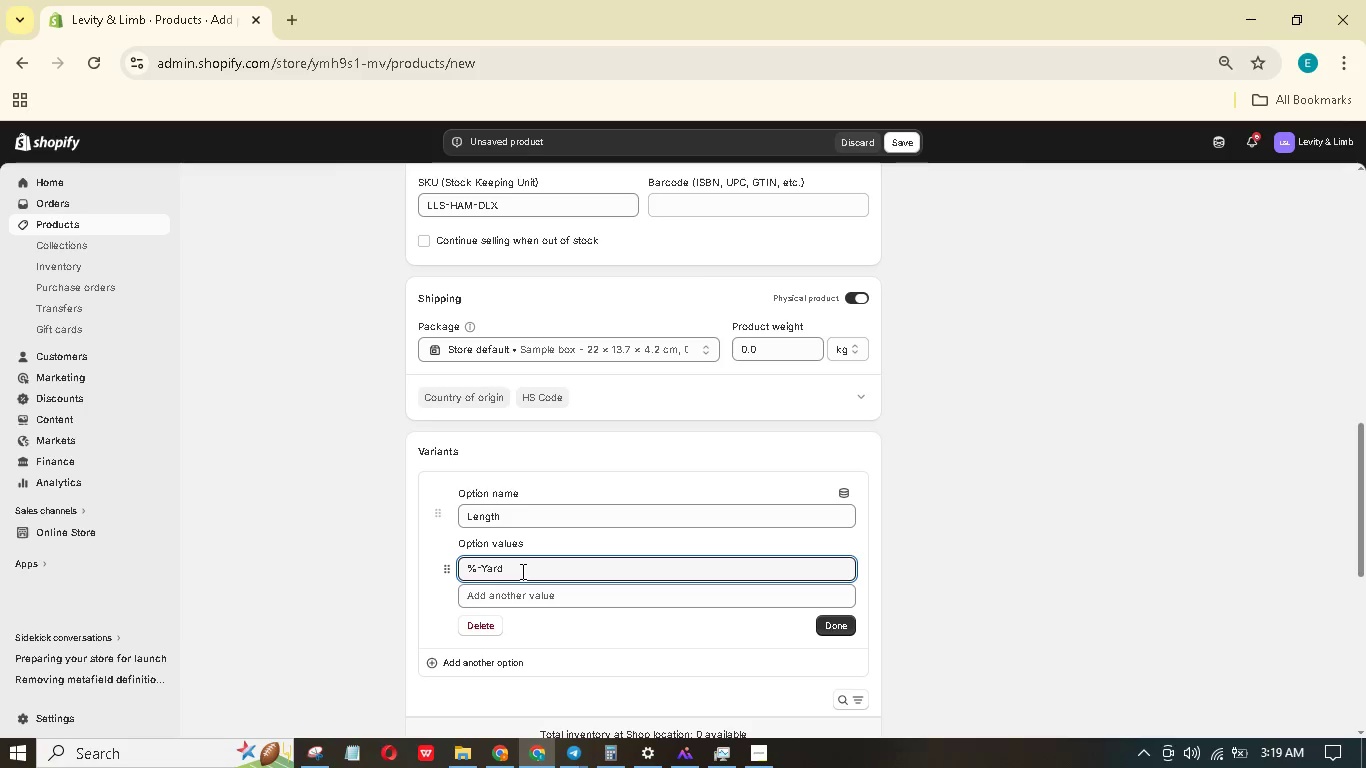 
key(Backspace)
 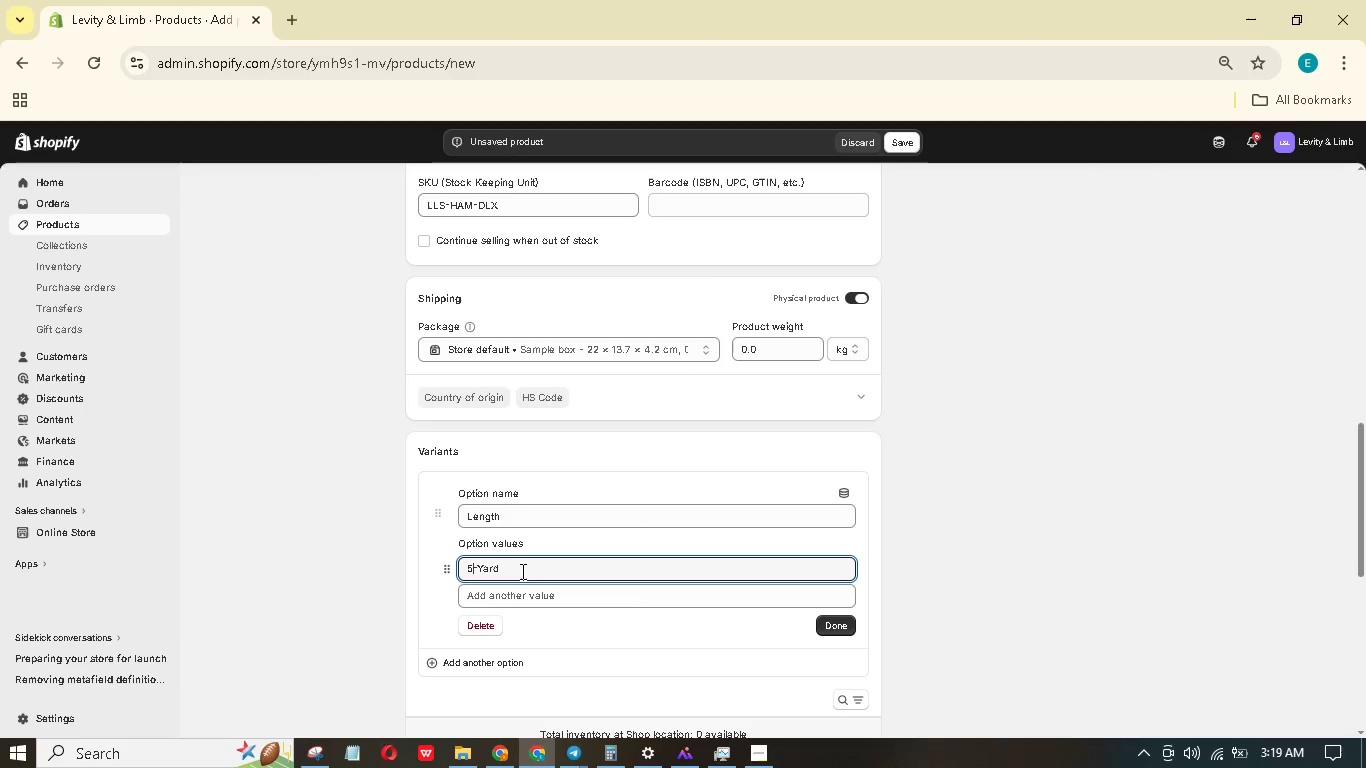 
key(5)
 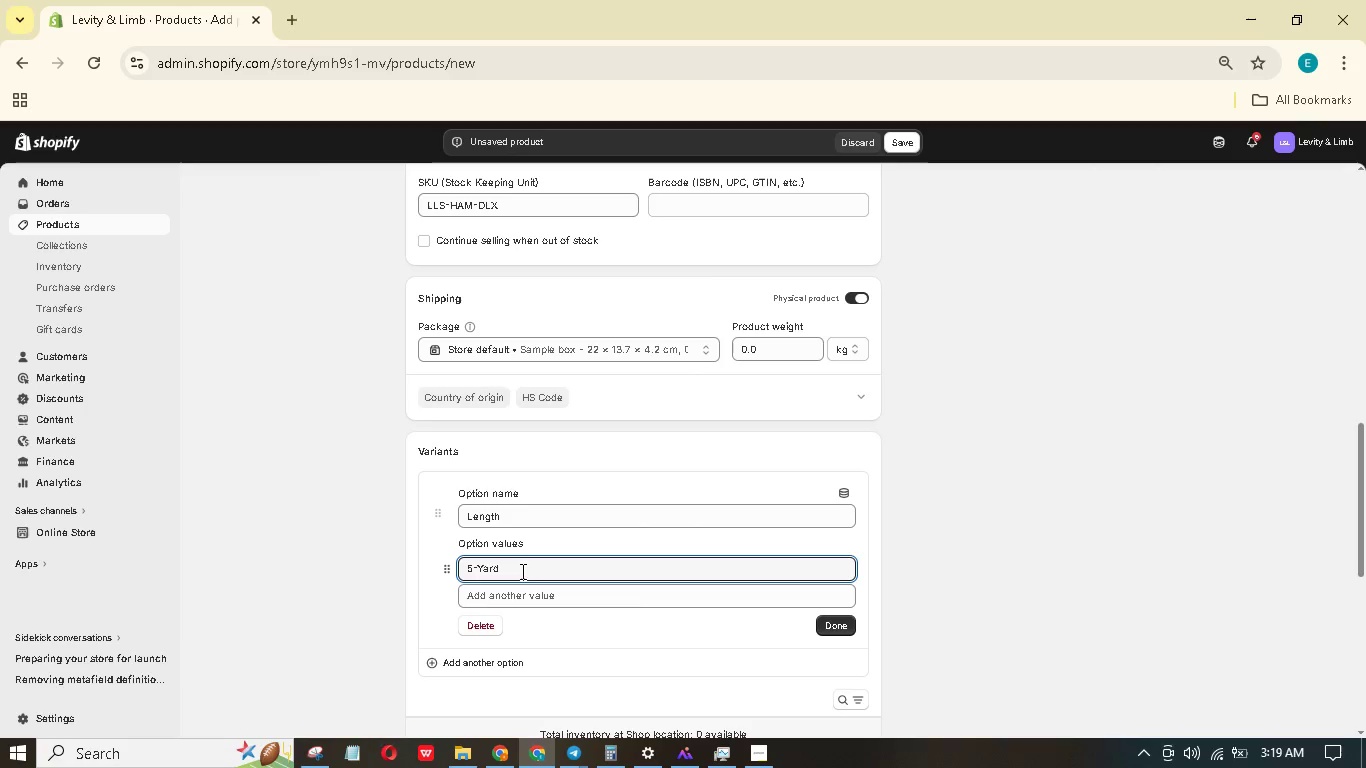 
hold_key(key=ArrowRight, duration=0.73)
 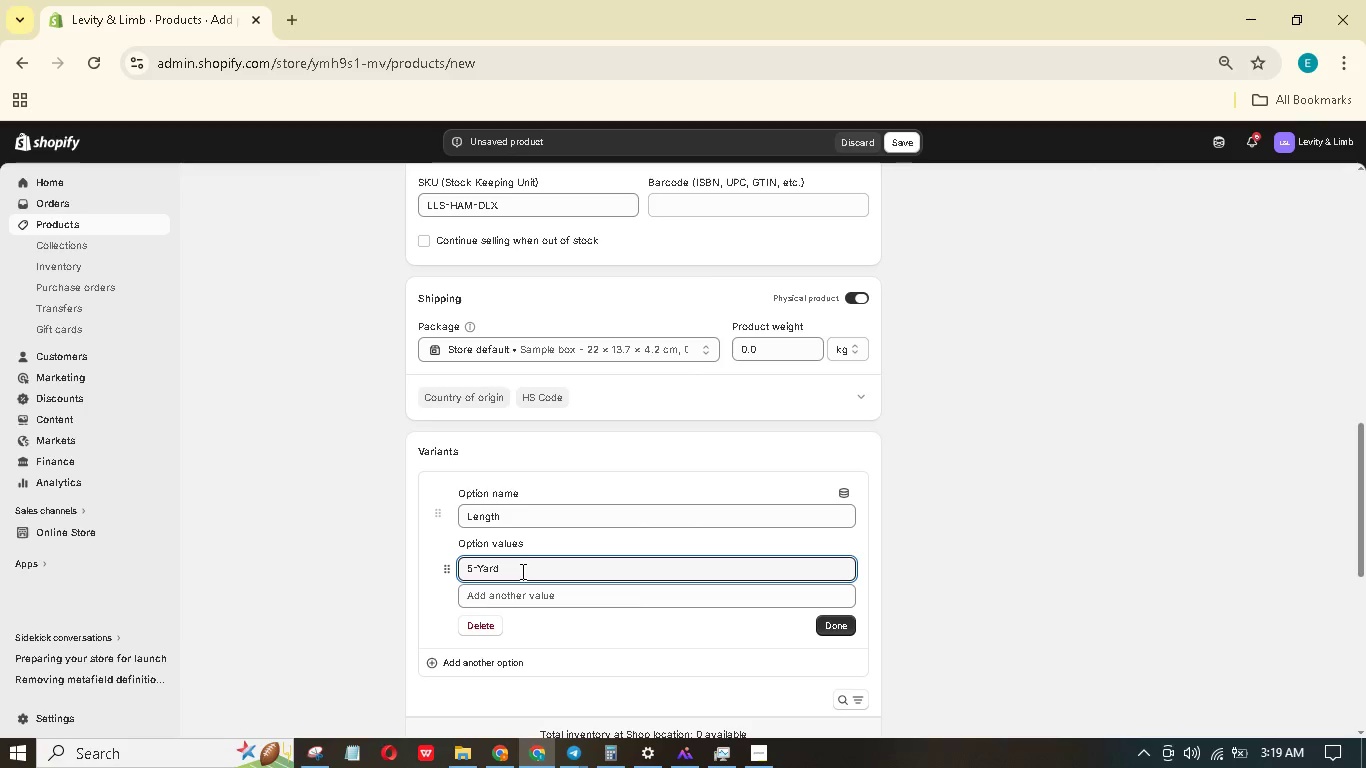 
key(Enter)
 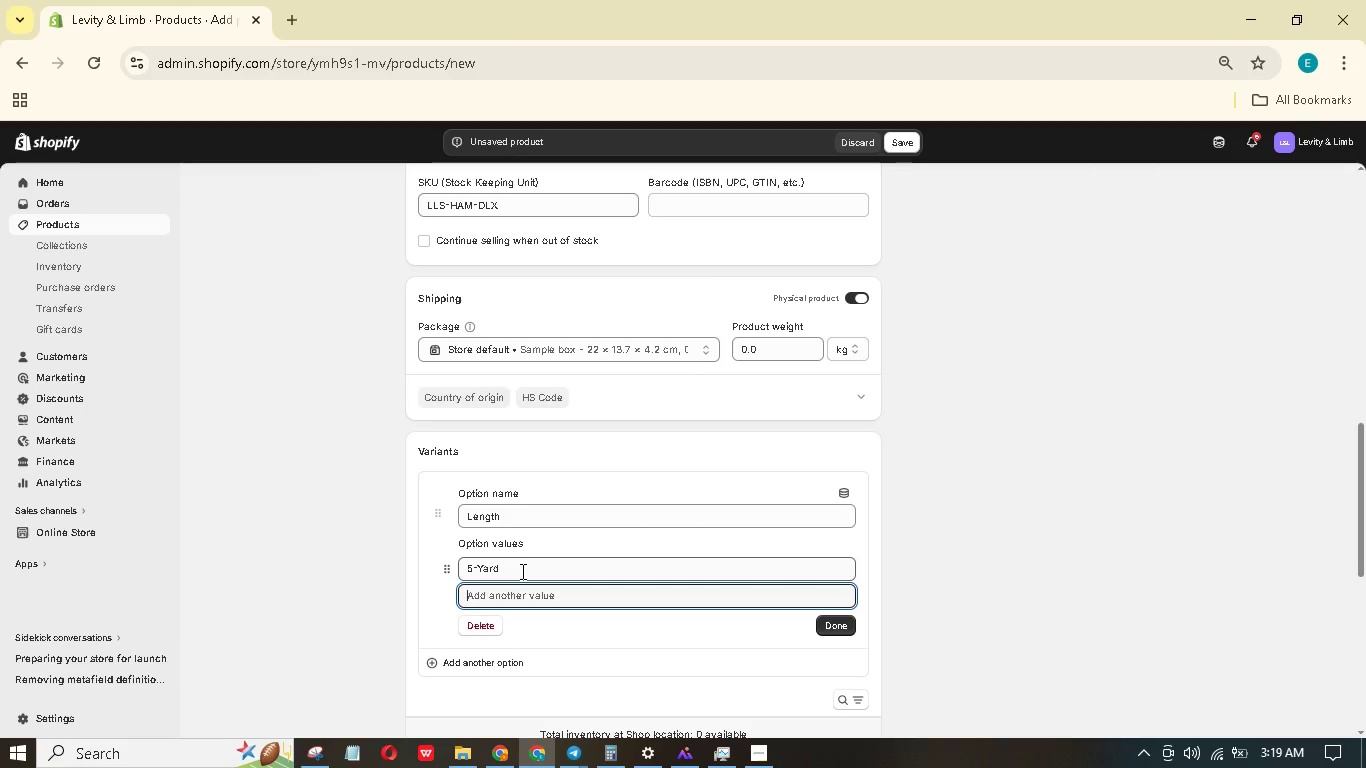 
type(6-Yard)
 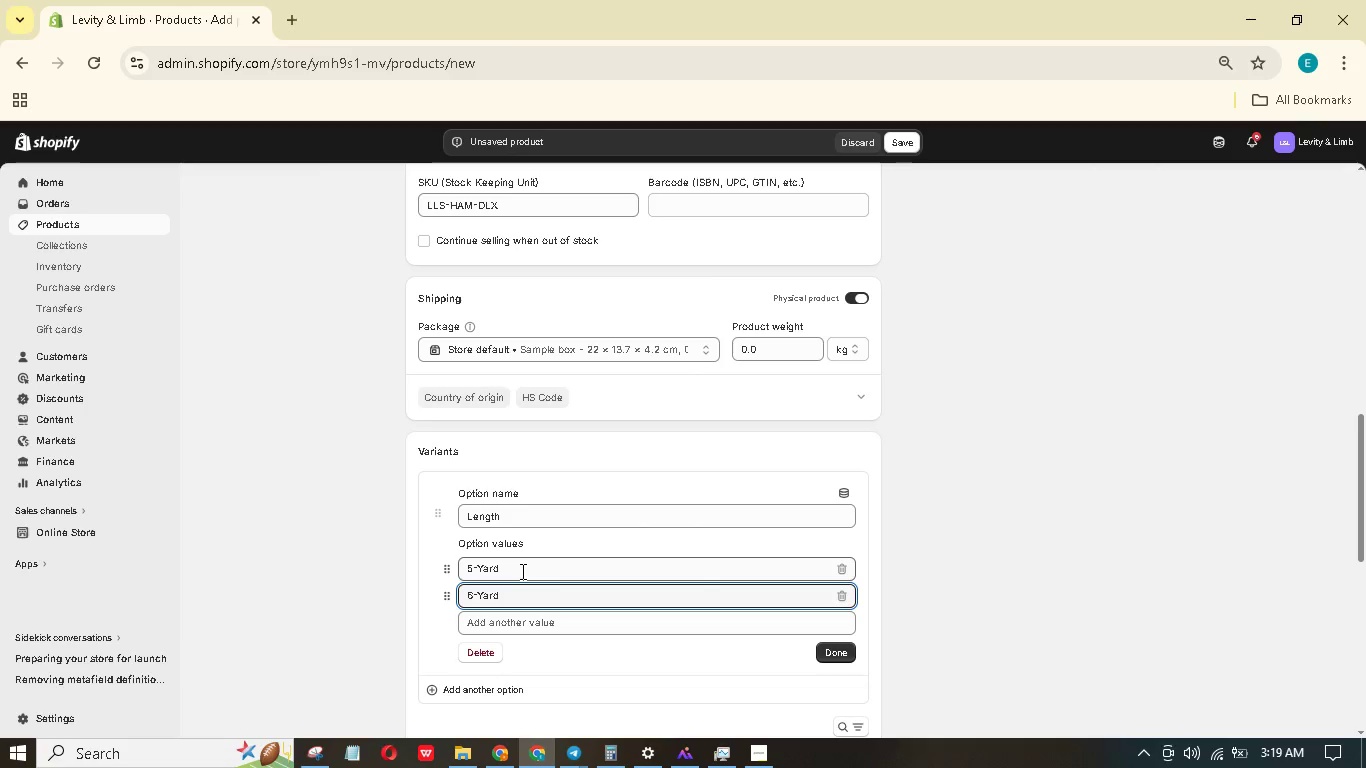 
key(Enter)
 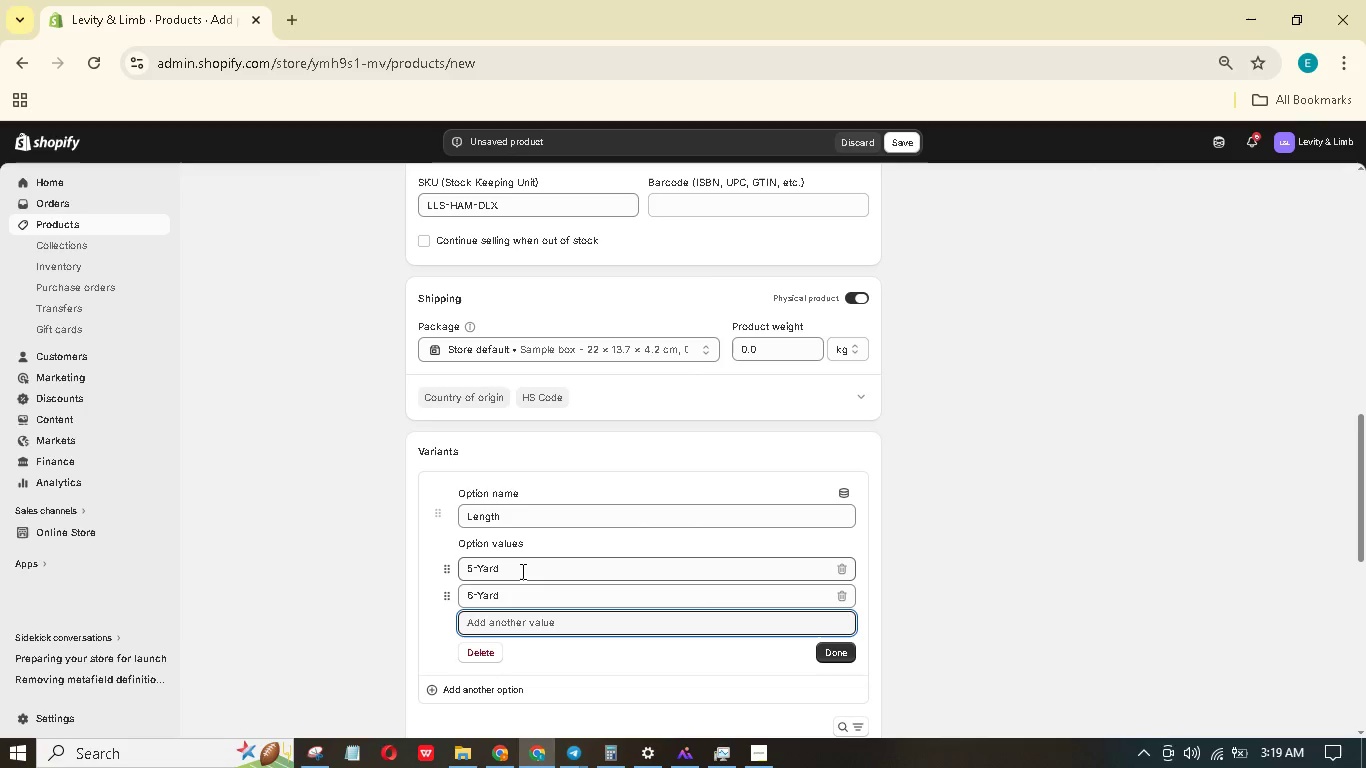 
type(7-Yard)
 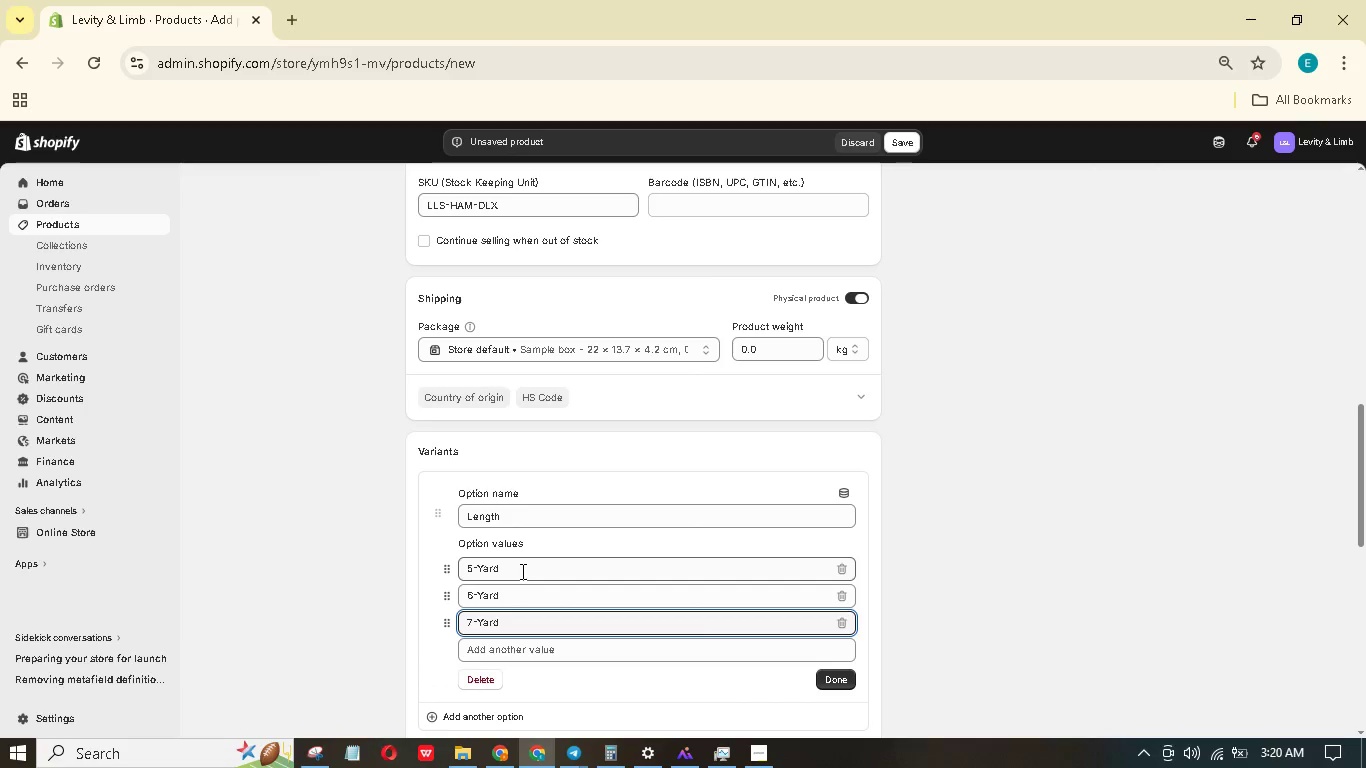 
wait(6.45)
 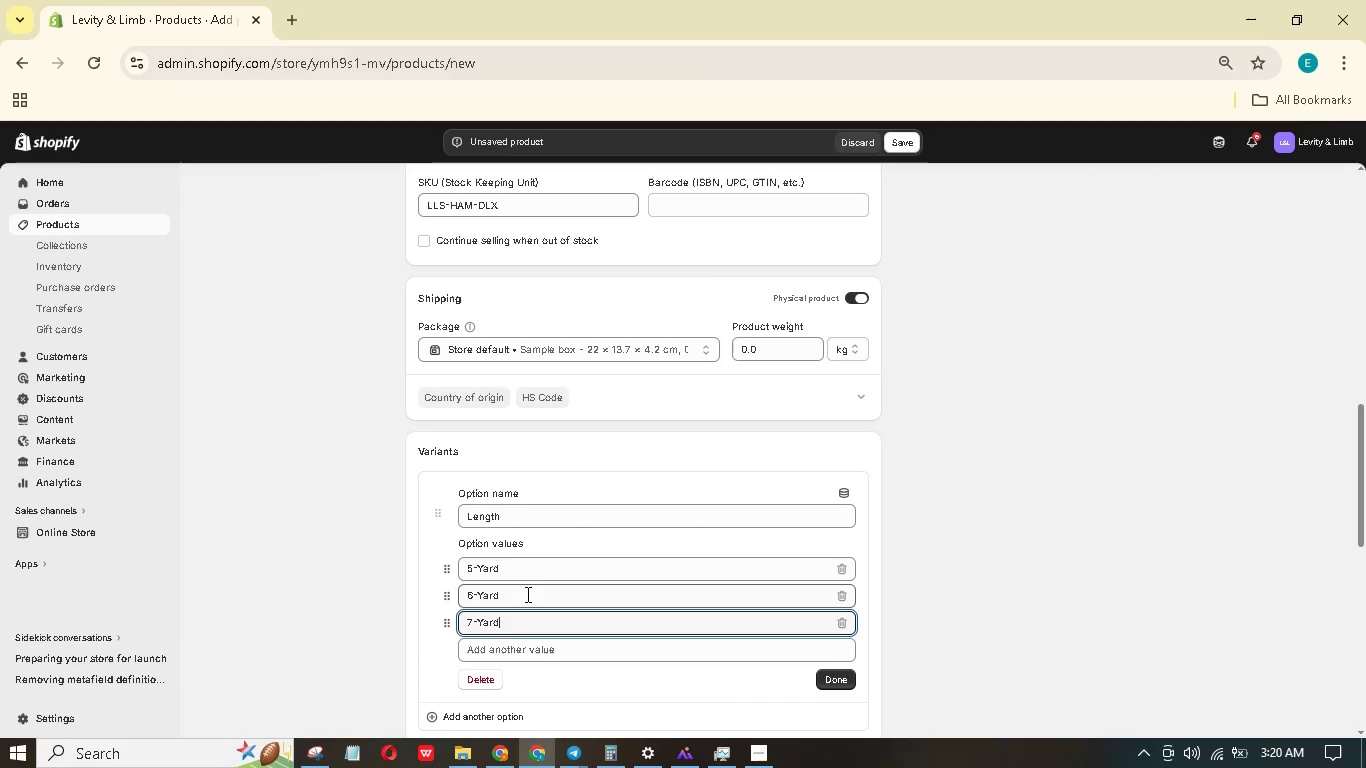 
scroll: coordinate [906, 590], scroll_direction: down, amount: 3.0
 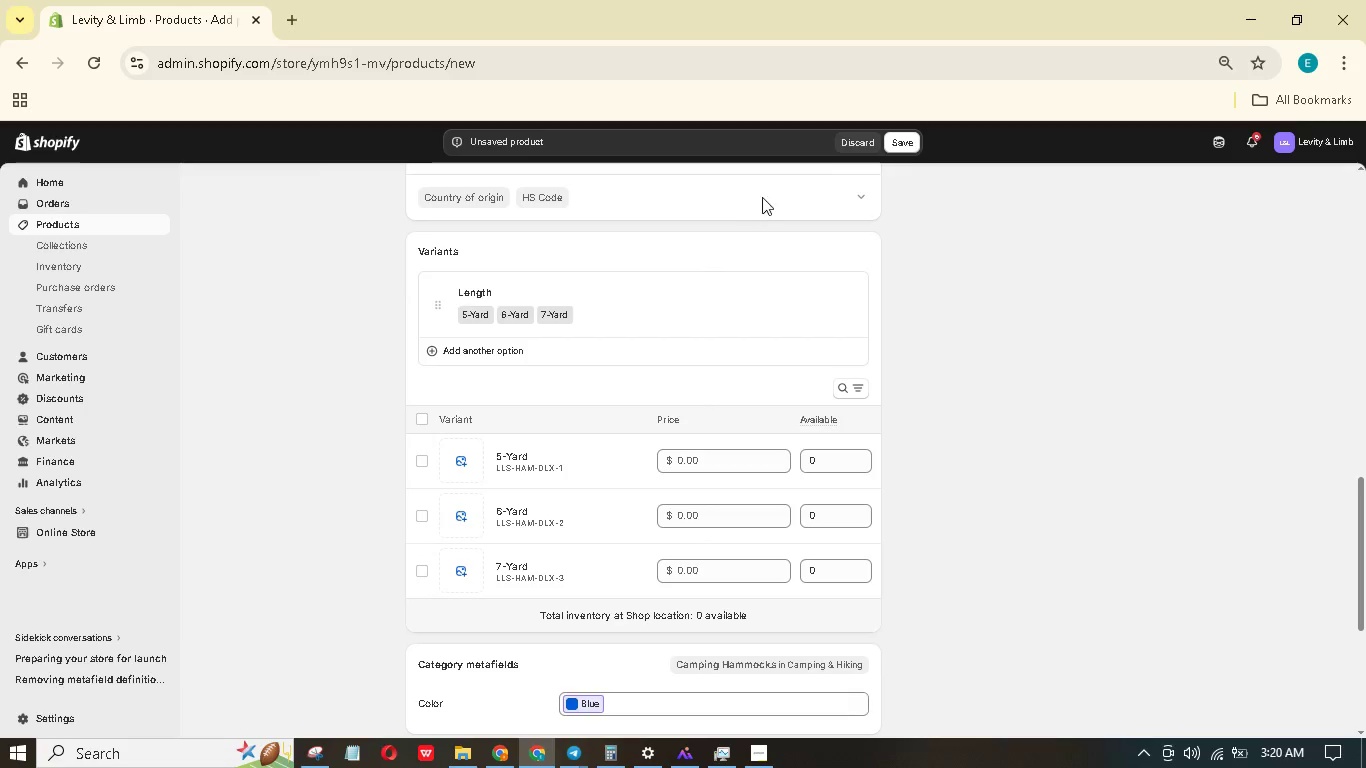 
left_click([899, 144])
 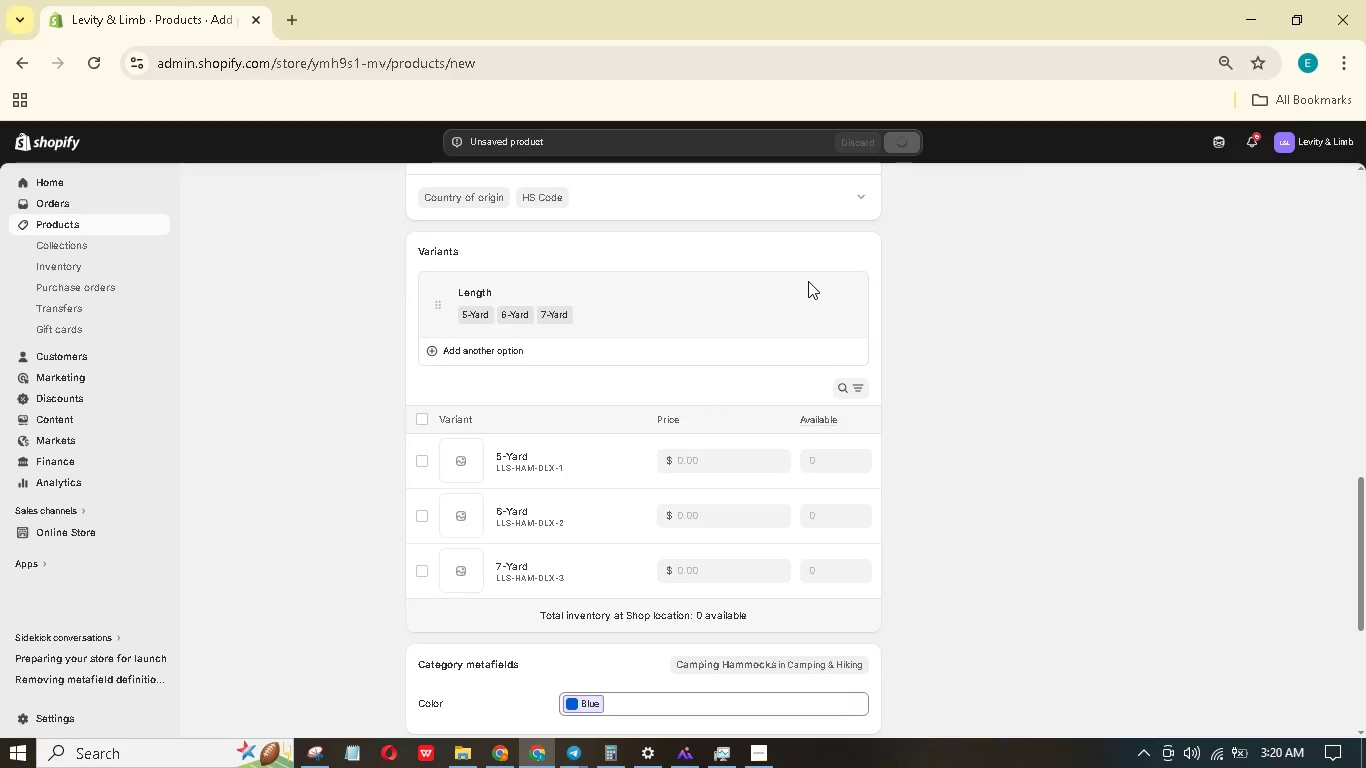 
wait(8.34)
 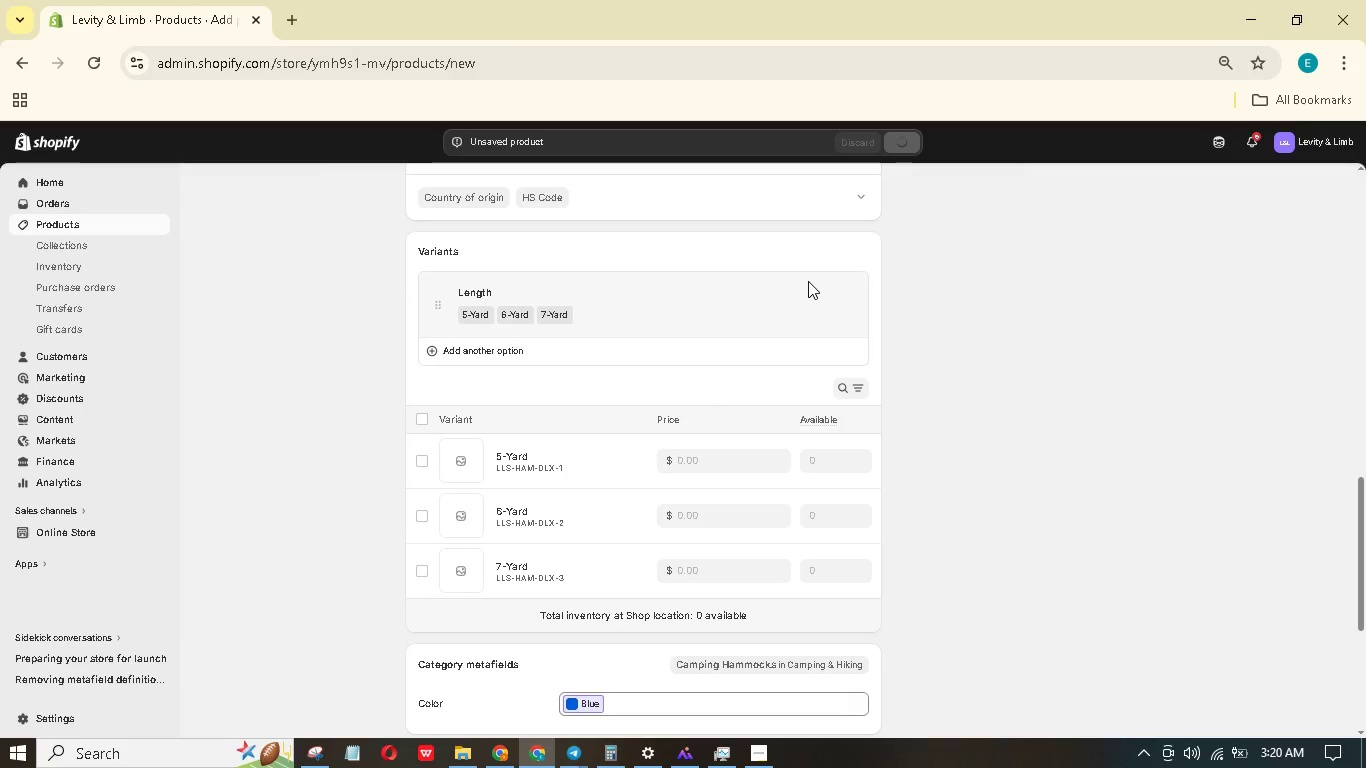 
left_click([554, 443])
 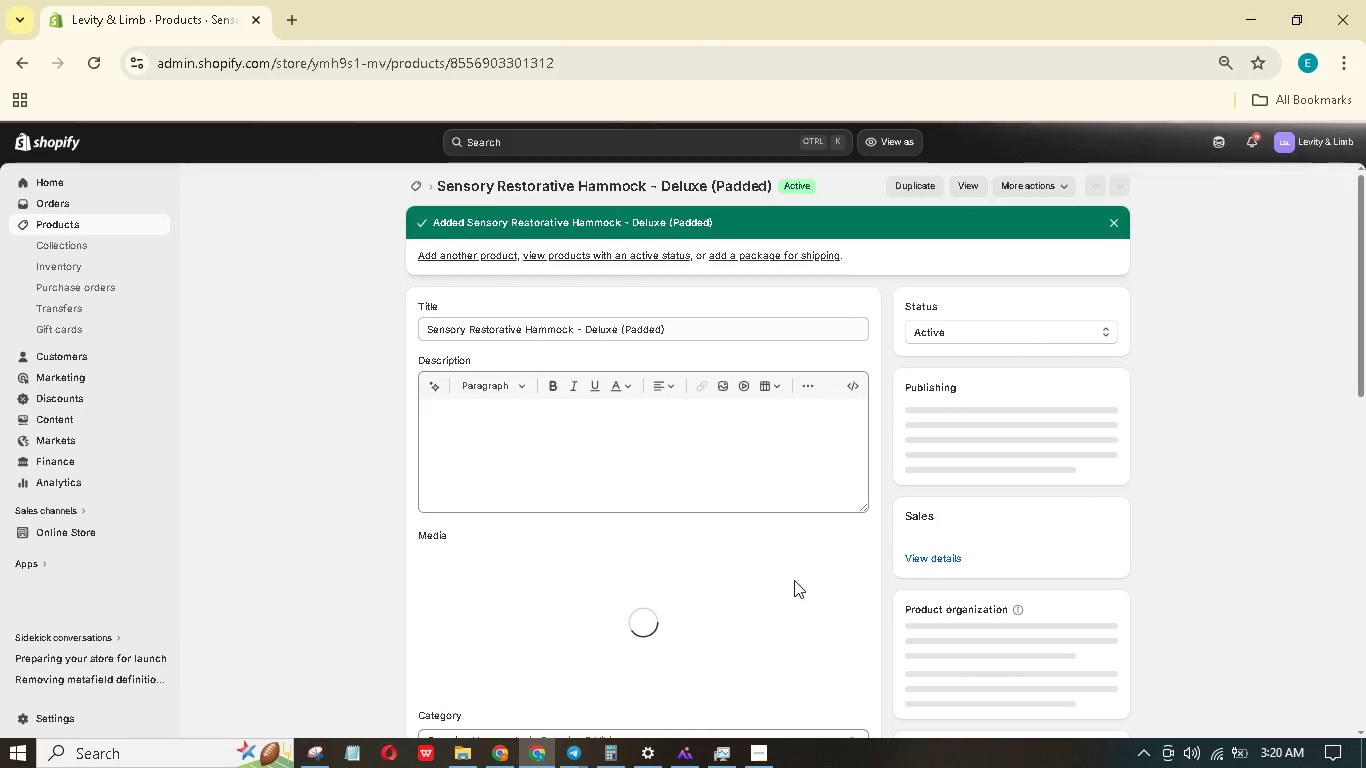 
wait(6.22)
 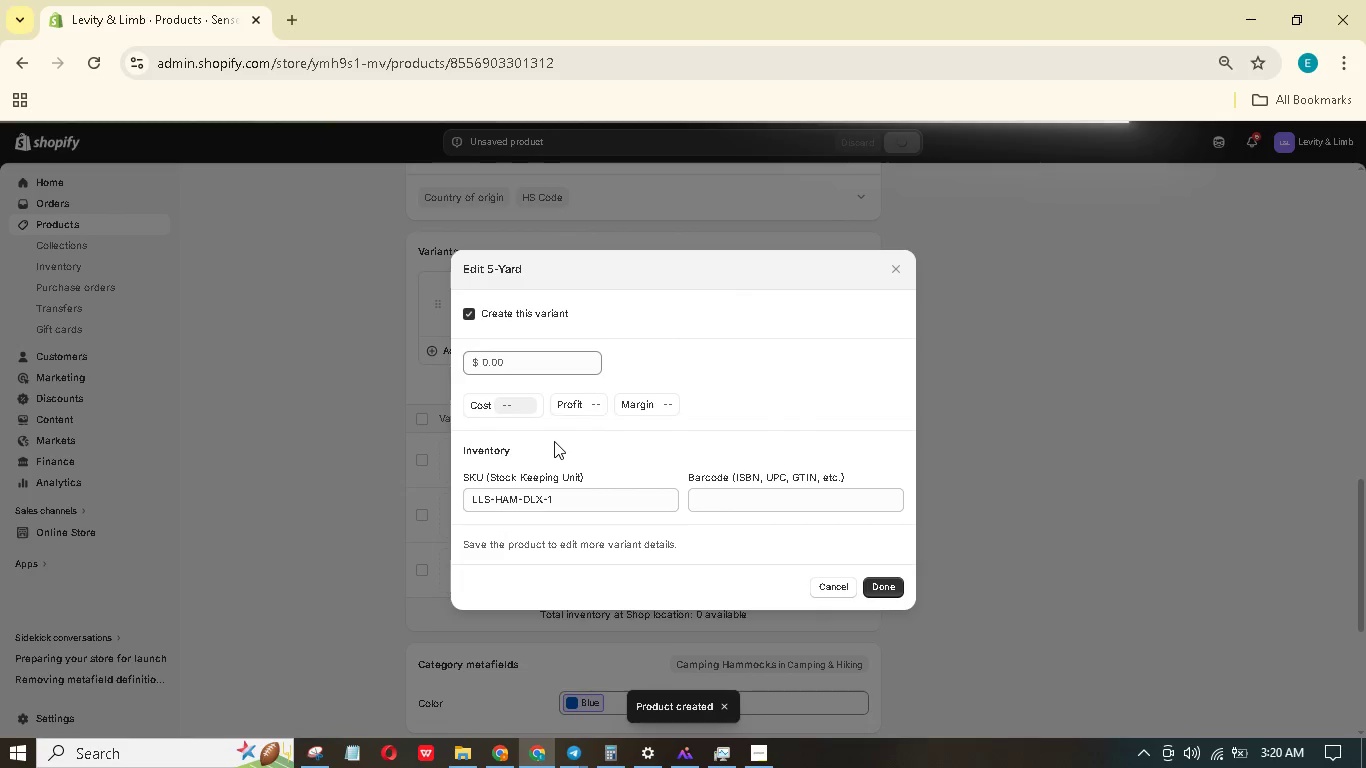 
scroll: coordinate [792, 575], scroll_direction: down, amount: 9.0
 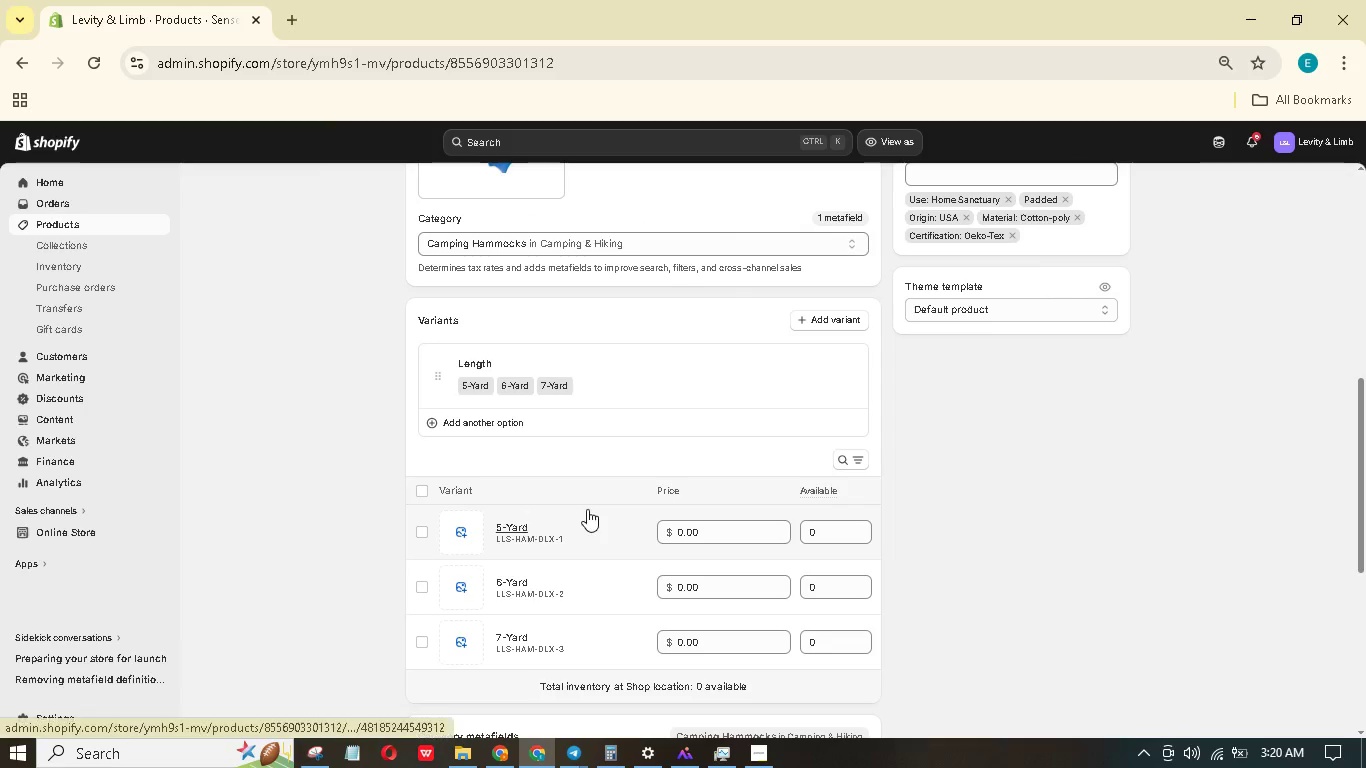 
left_click([593, 510])
 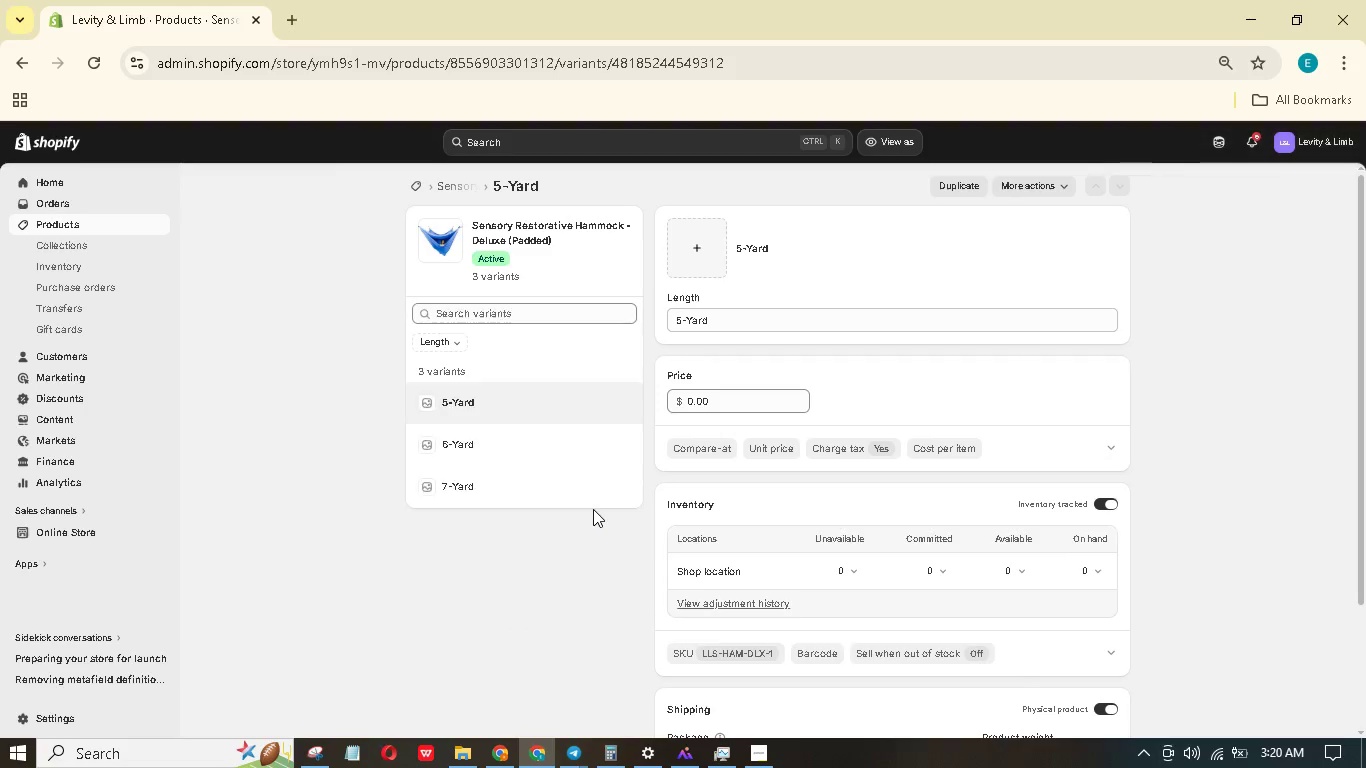 
wait(8.72)
 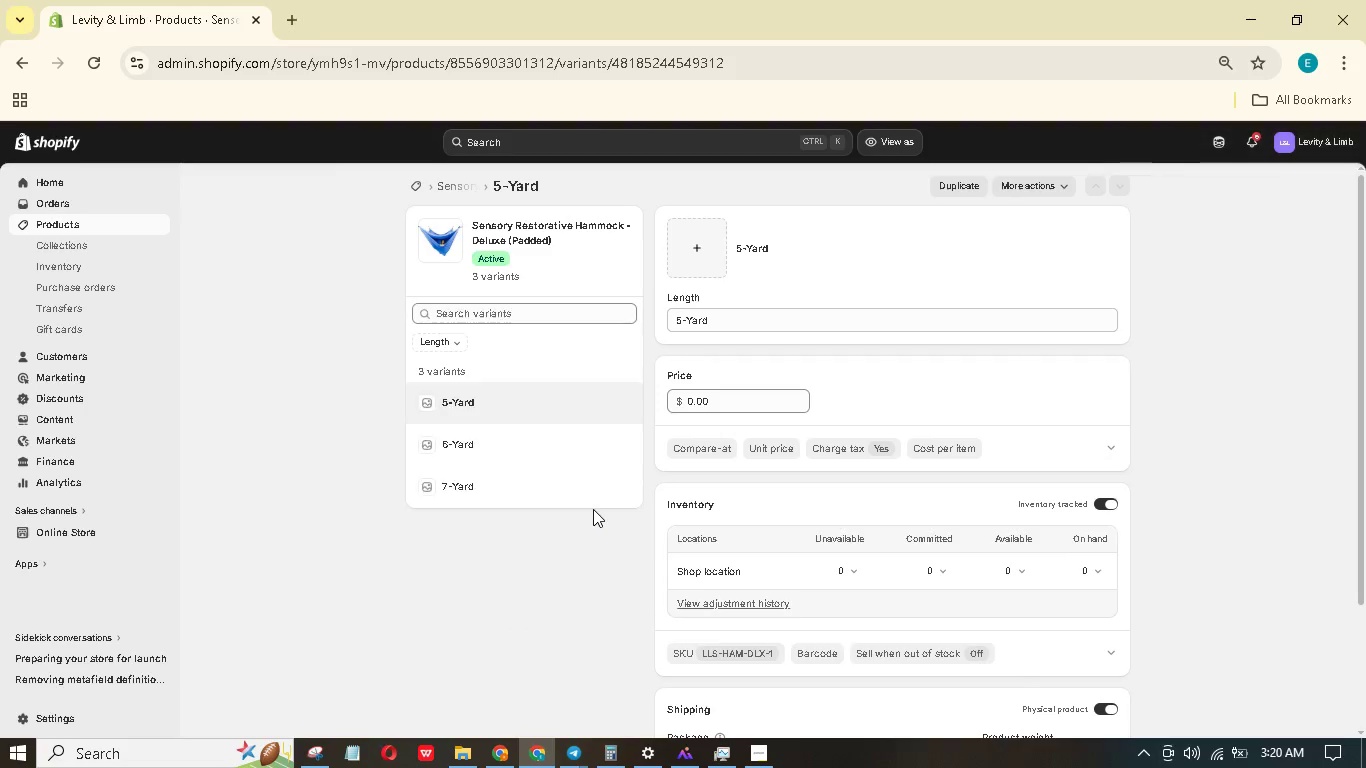 
left_click([719, 405])
 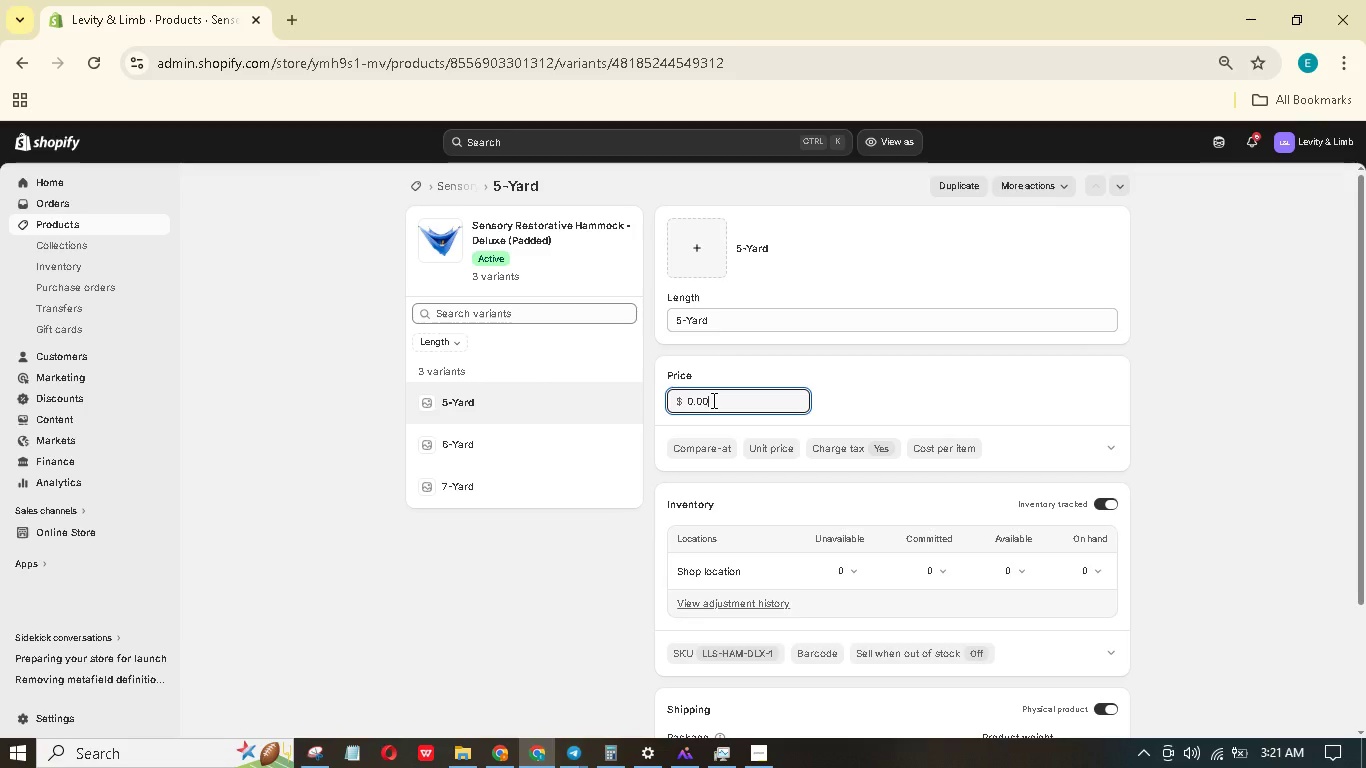 
wait(26.36)
 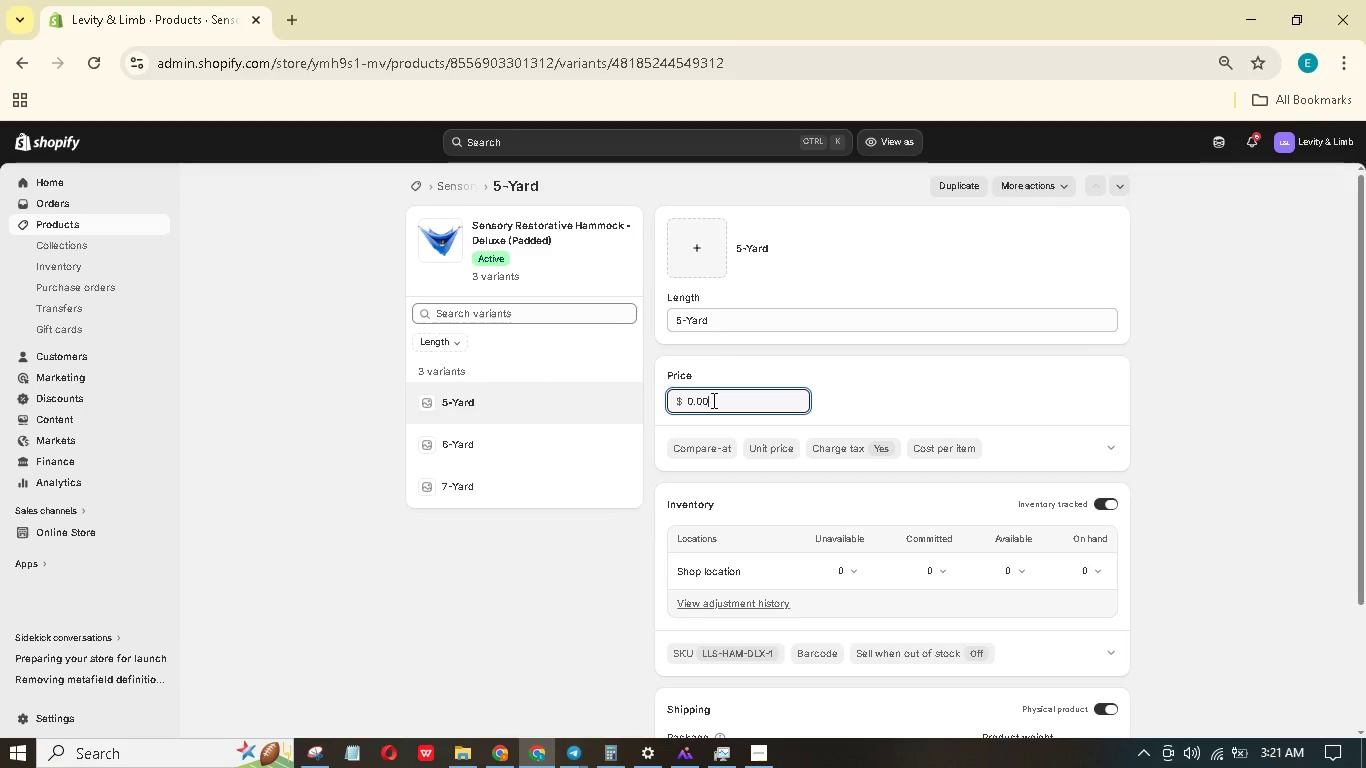 
key(Backspace)
 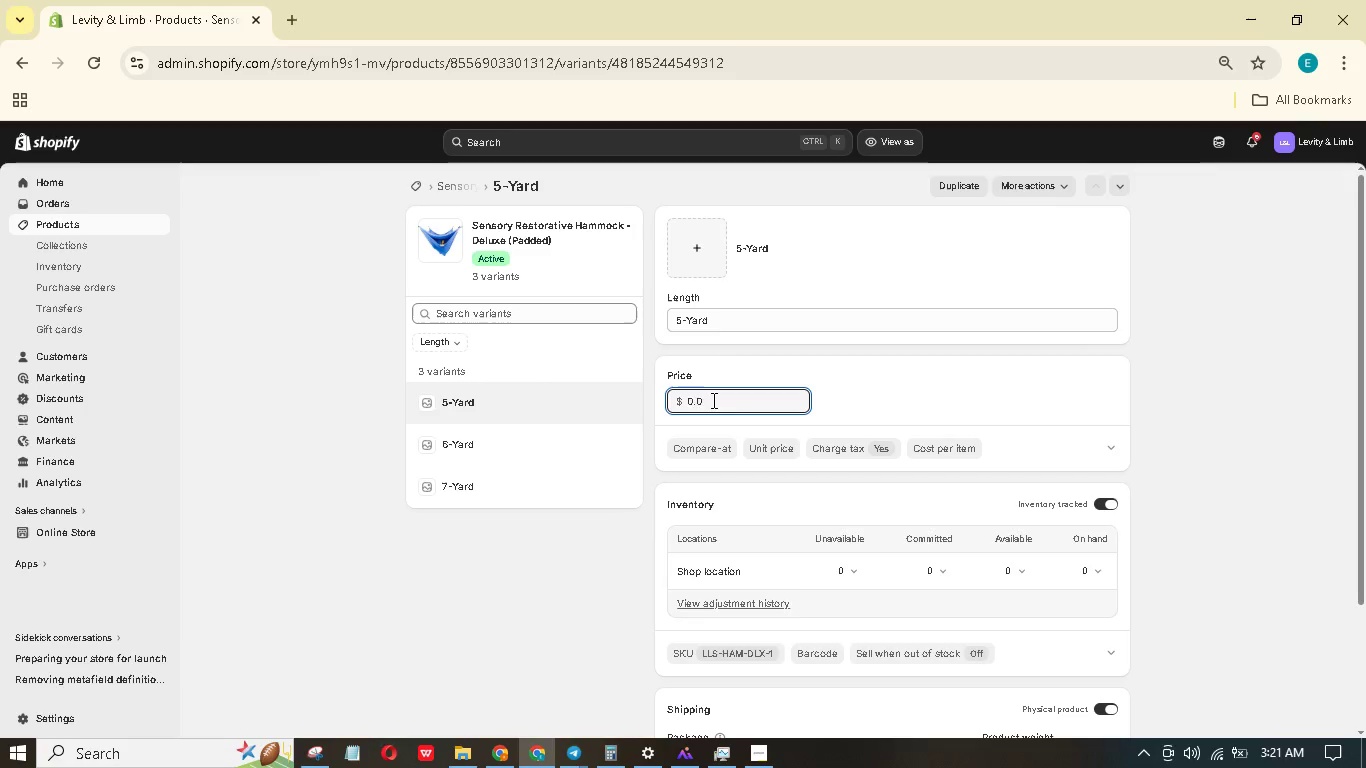 
key(Backspace)
 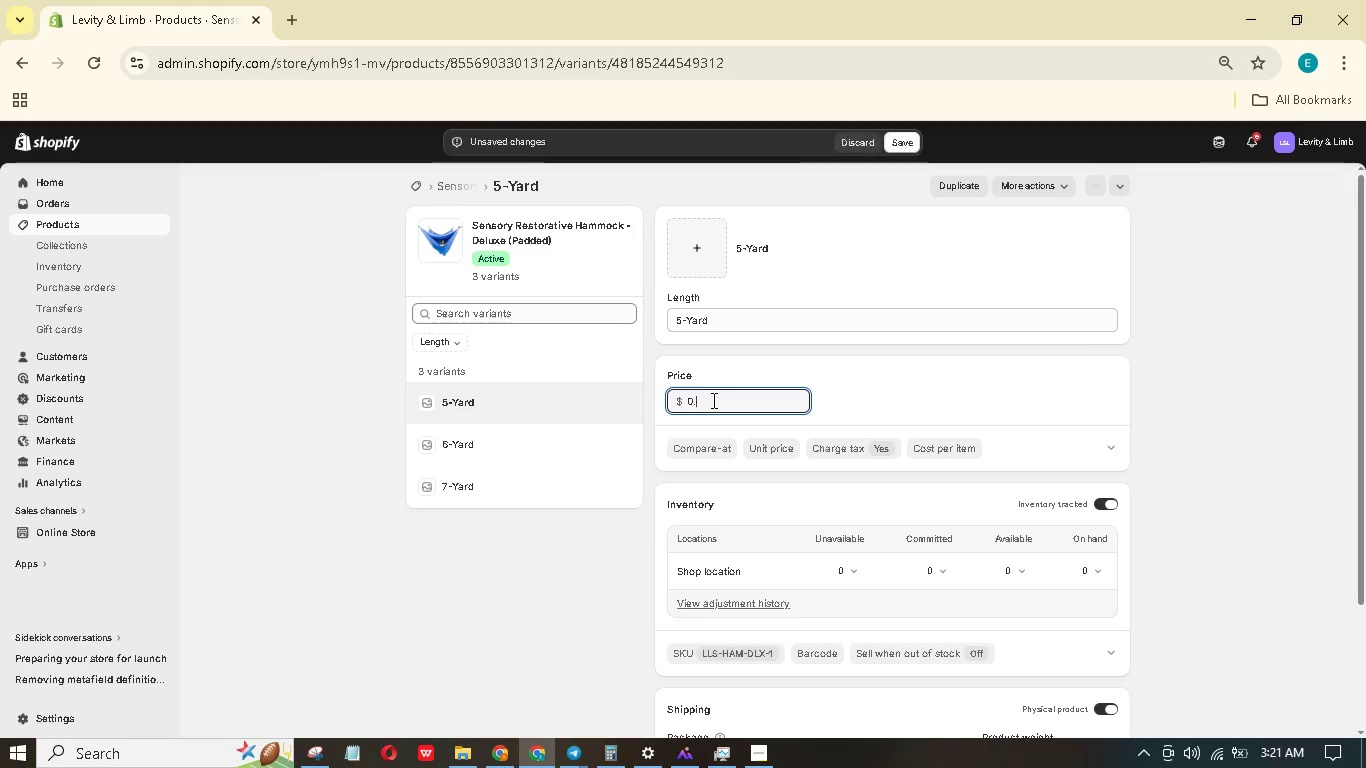 
key(Backspace)
 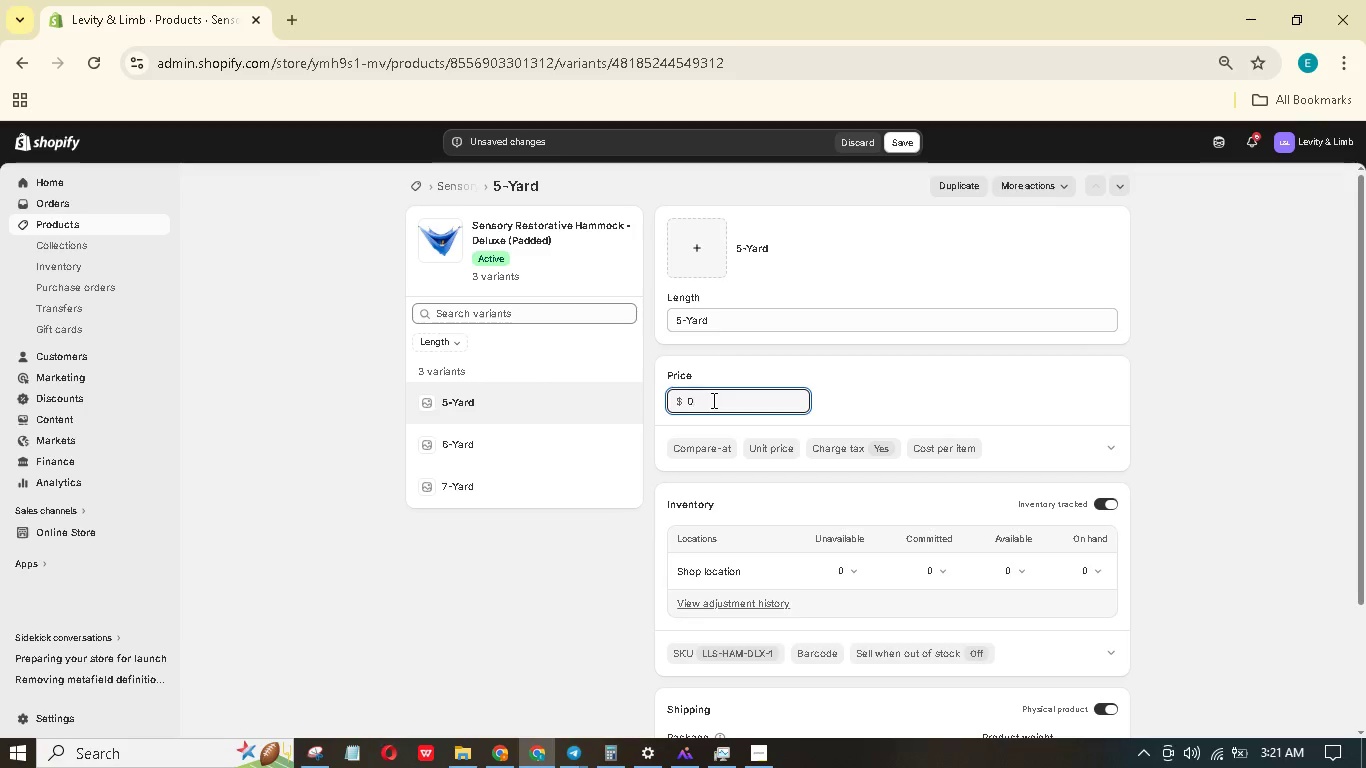 
key(Backspace)
 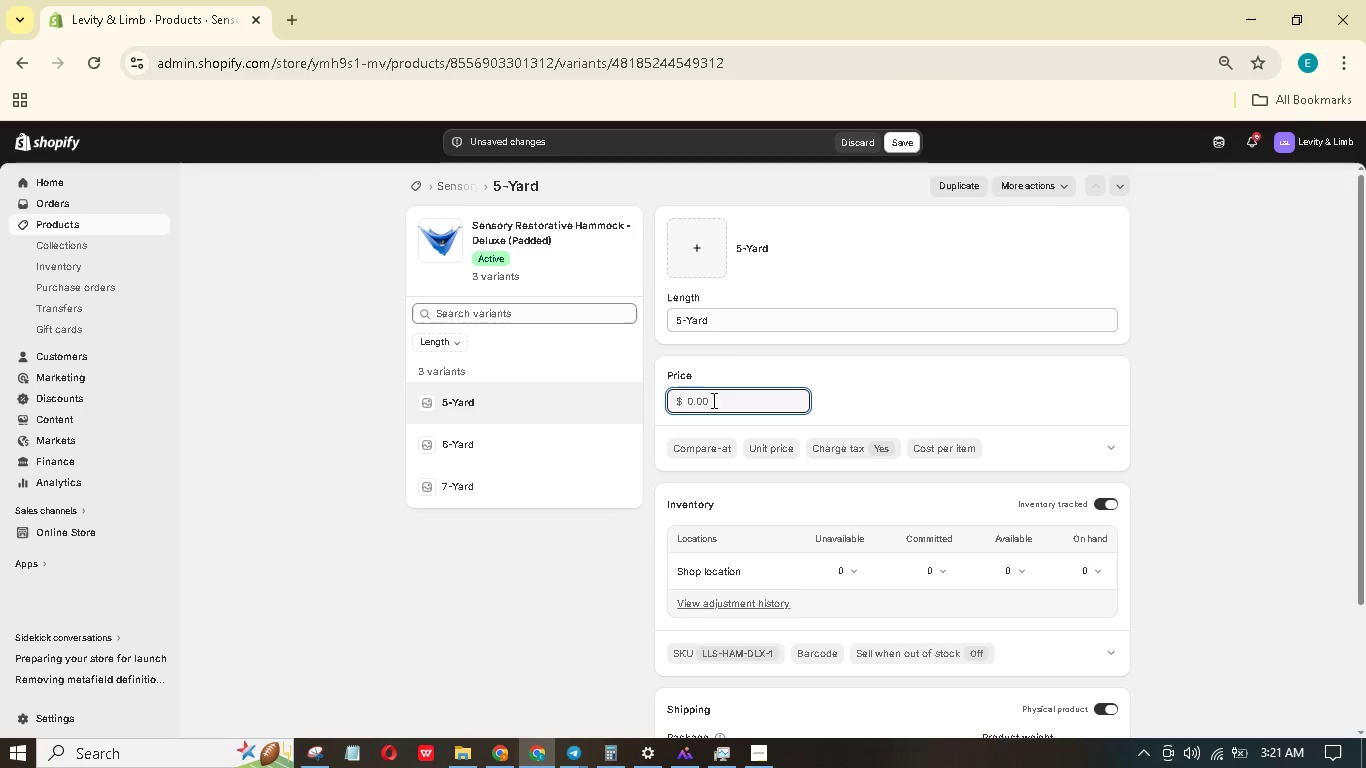 
key(Backspace)
 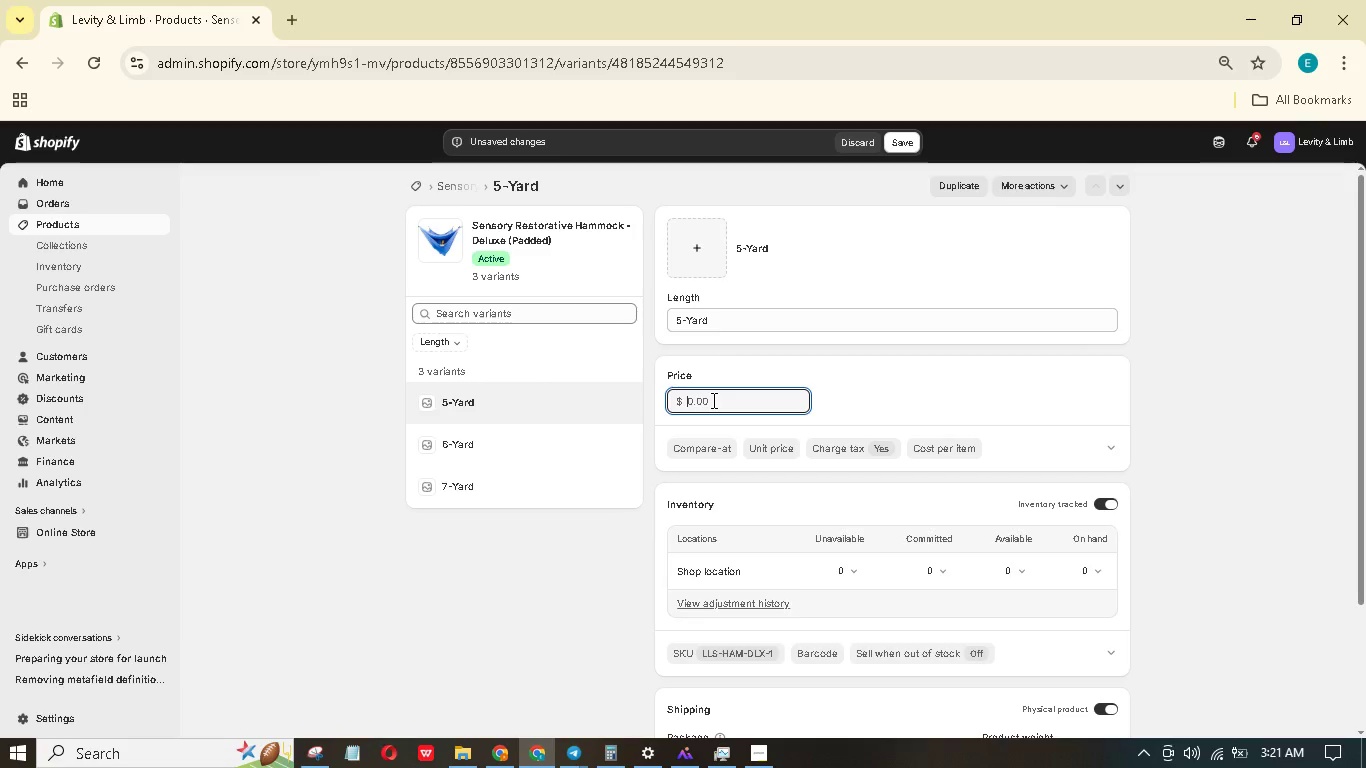 
key(Numpad1)
 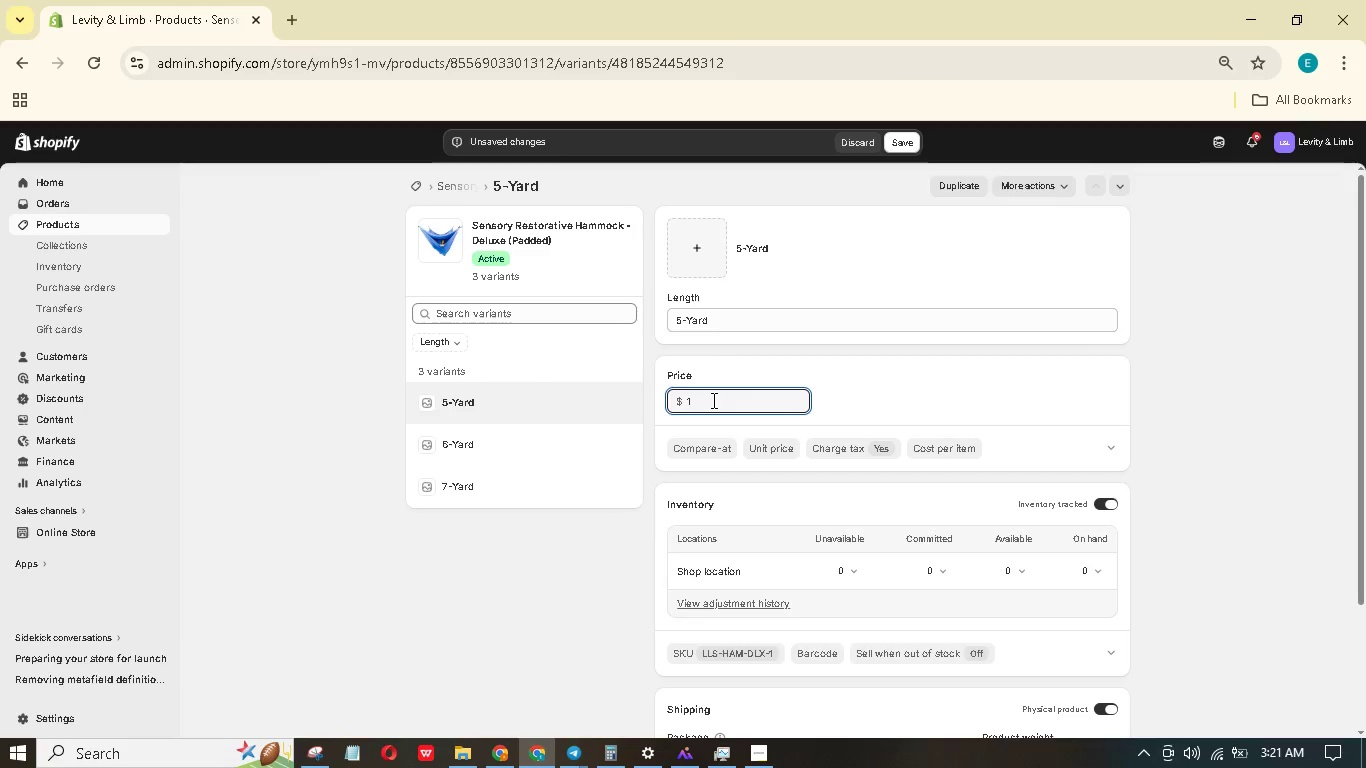 
key(Numpad9)
 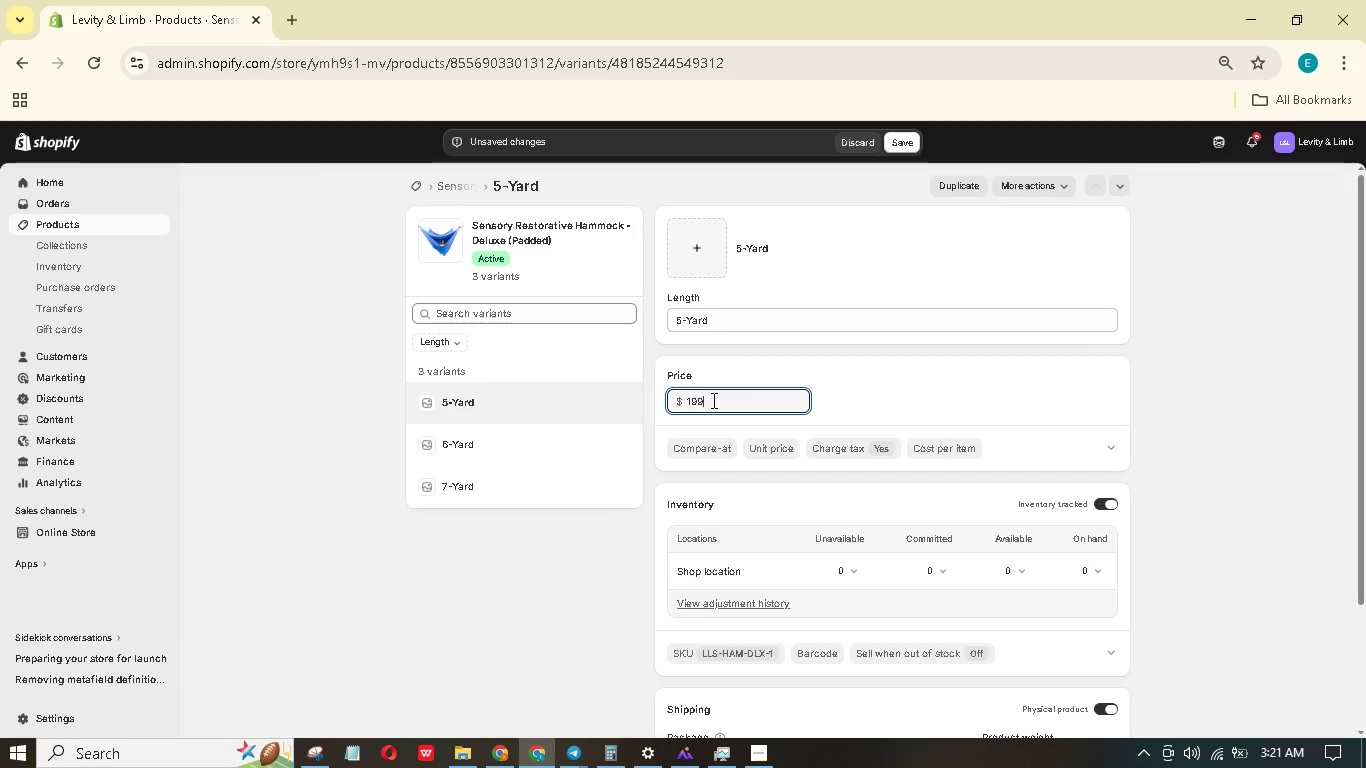 
key(Numpad9)
 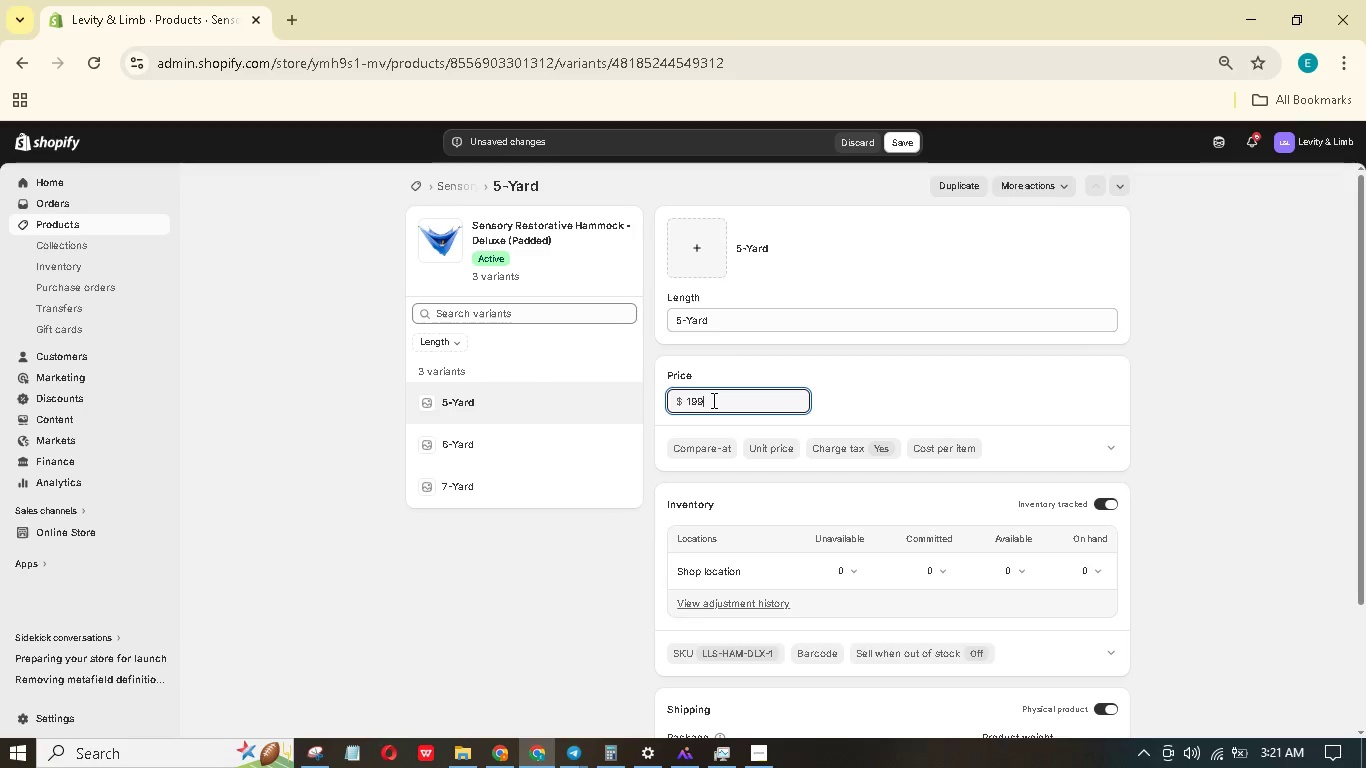 
wait(14.45)
 